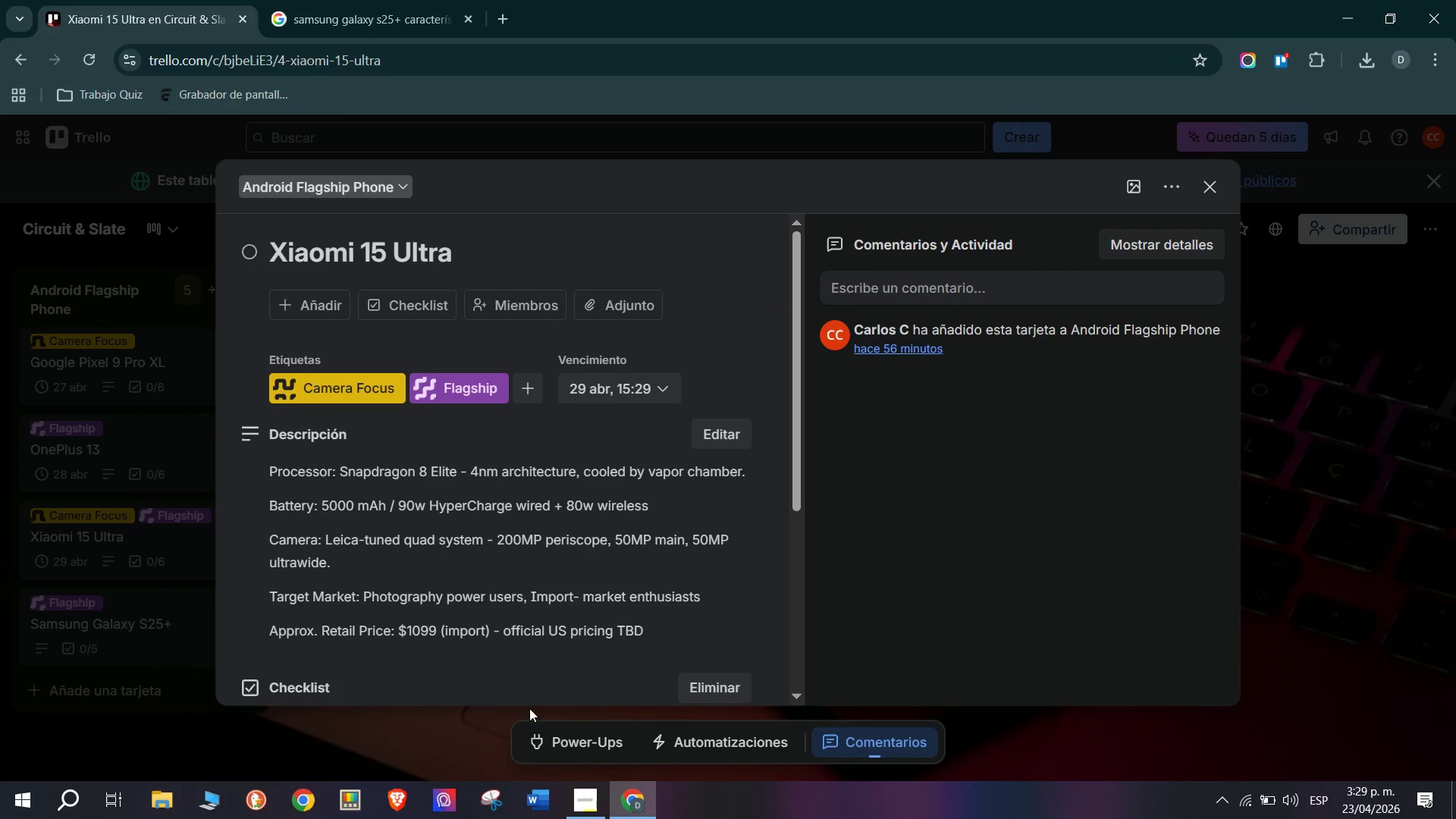 
double_click([120, 620])
 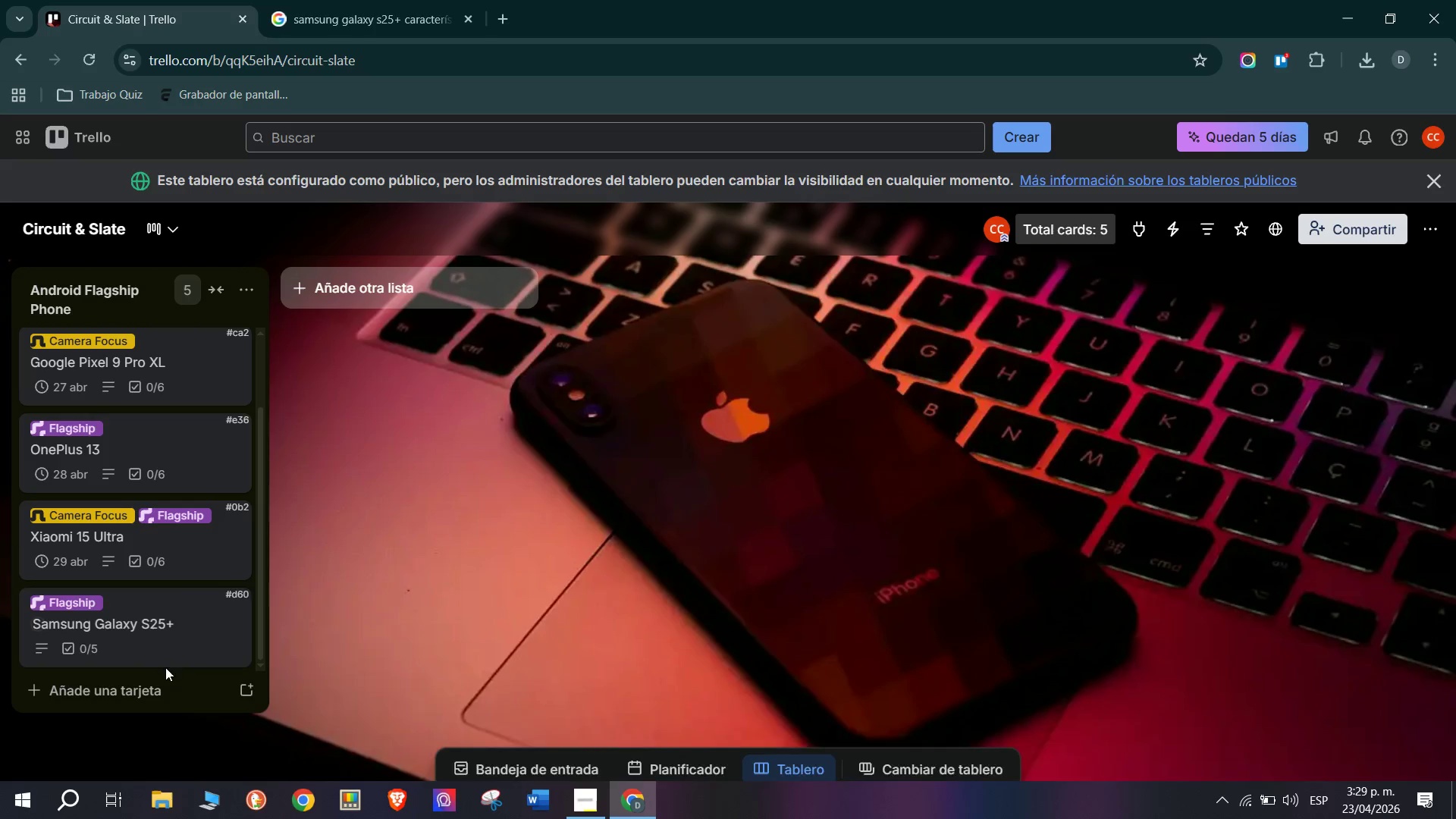 
left_click([180, 651])
 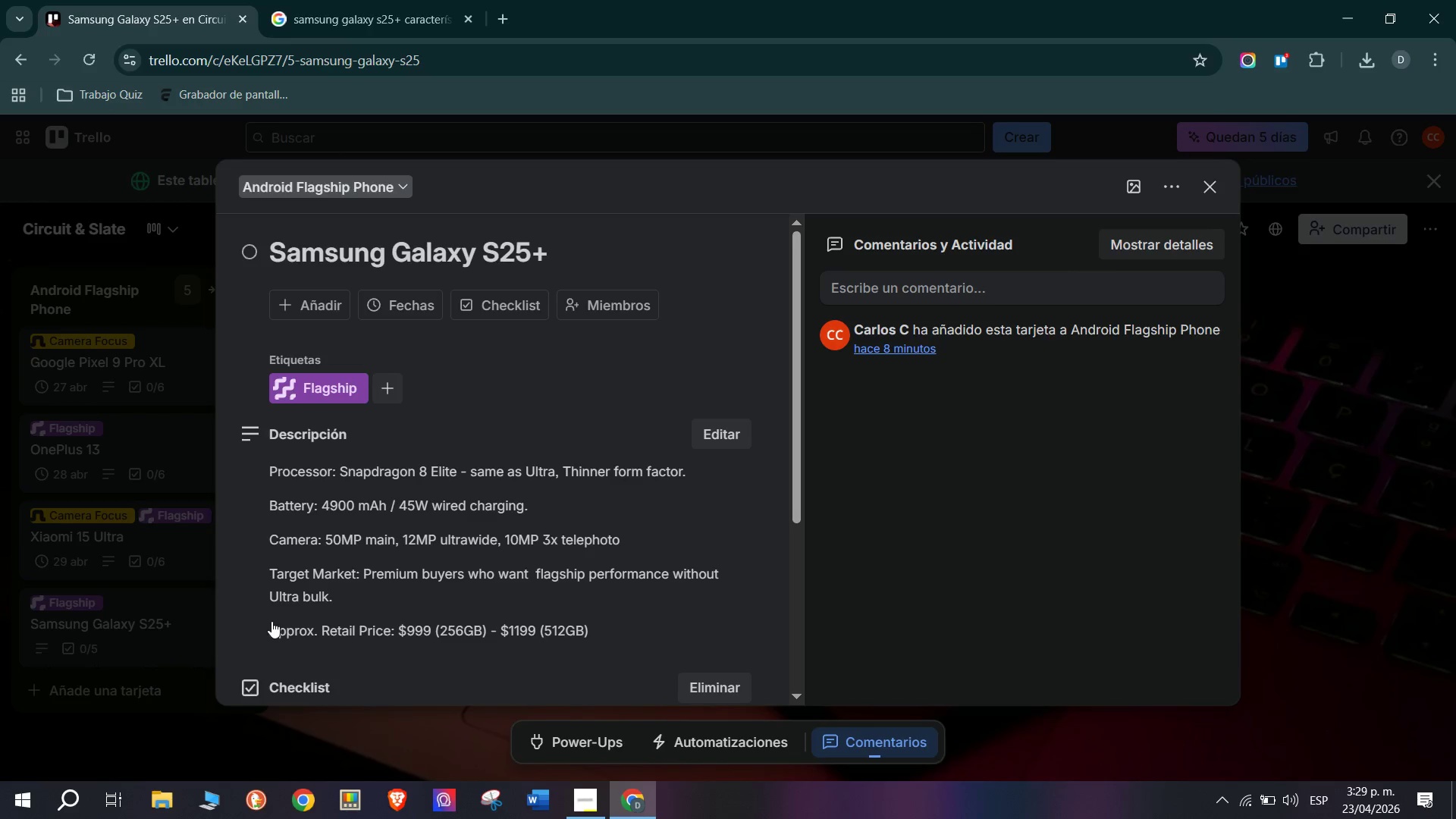 
left_click([408, 312])
 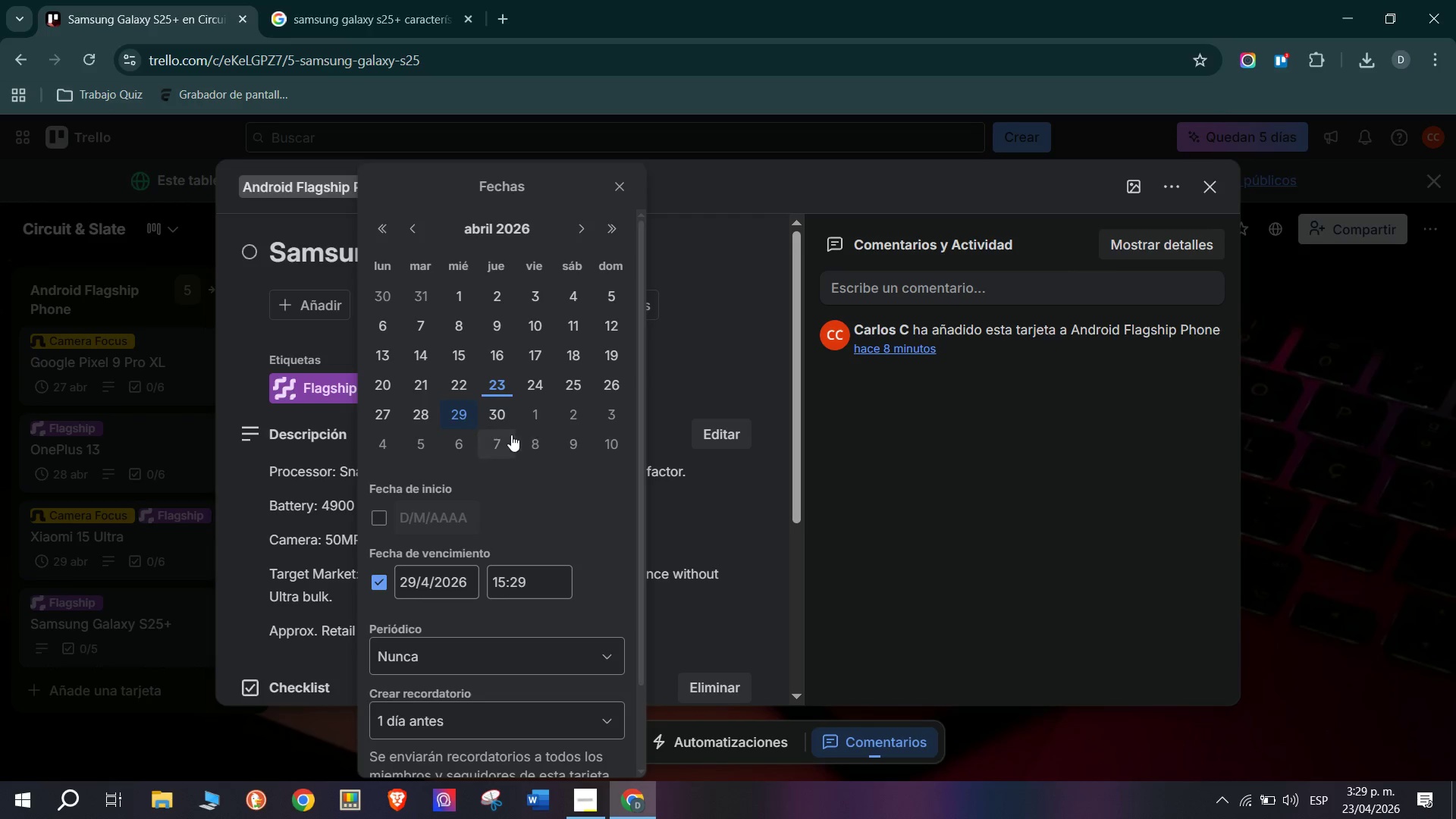 
left_click([484, 409])
 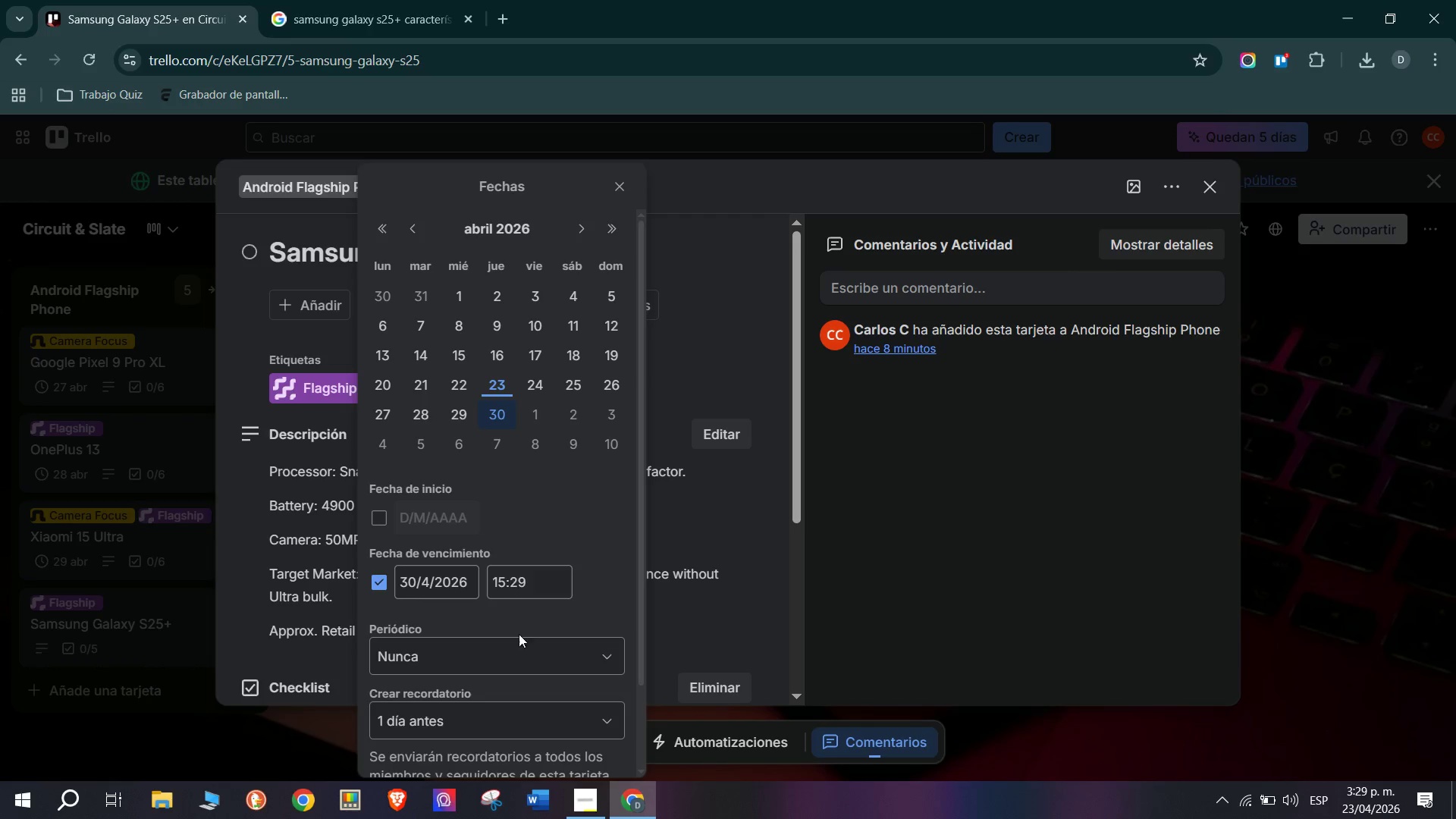 
left_click([499, 706])
 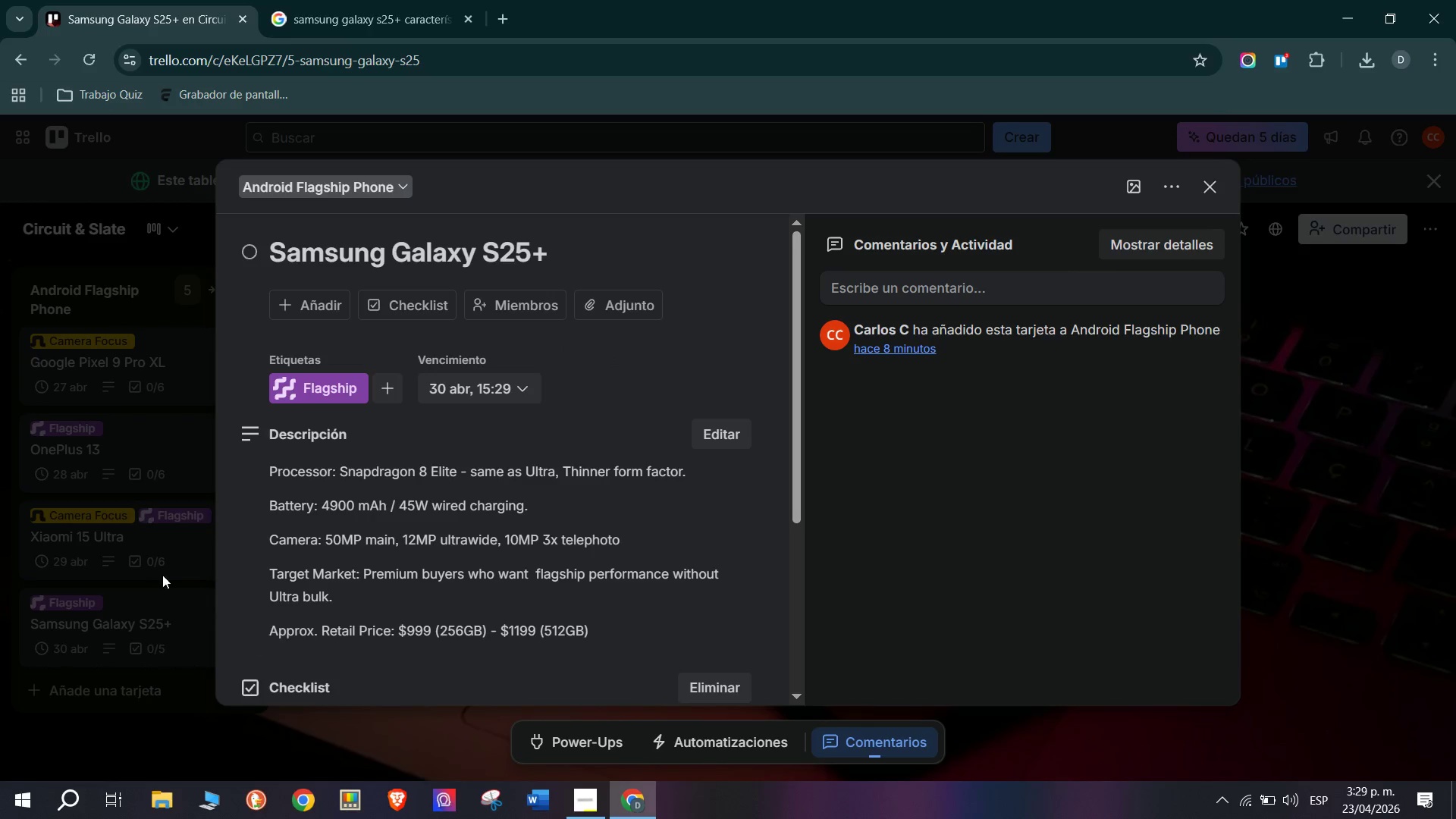 
scroll: coordinate [519, 638], scroll_direction: down, amount: 6.0
 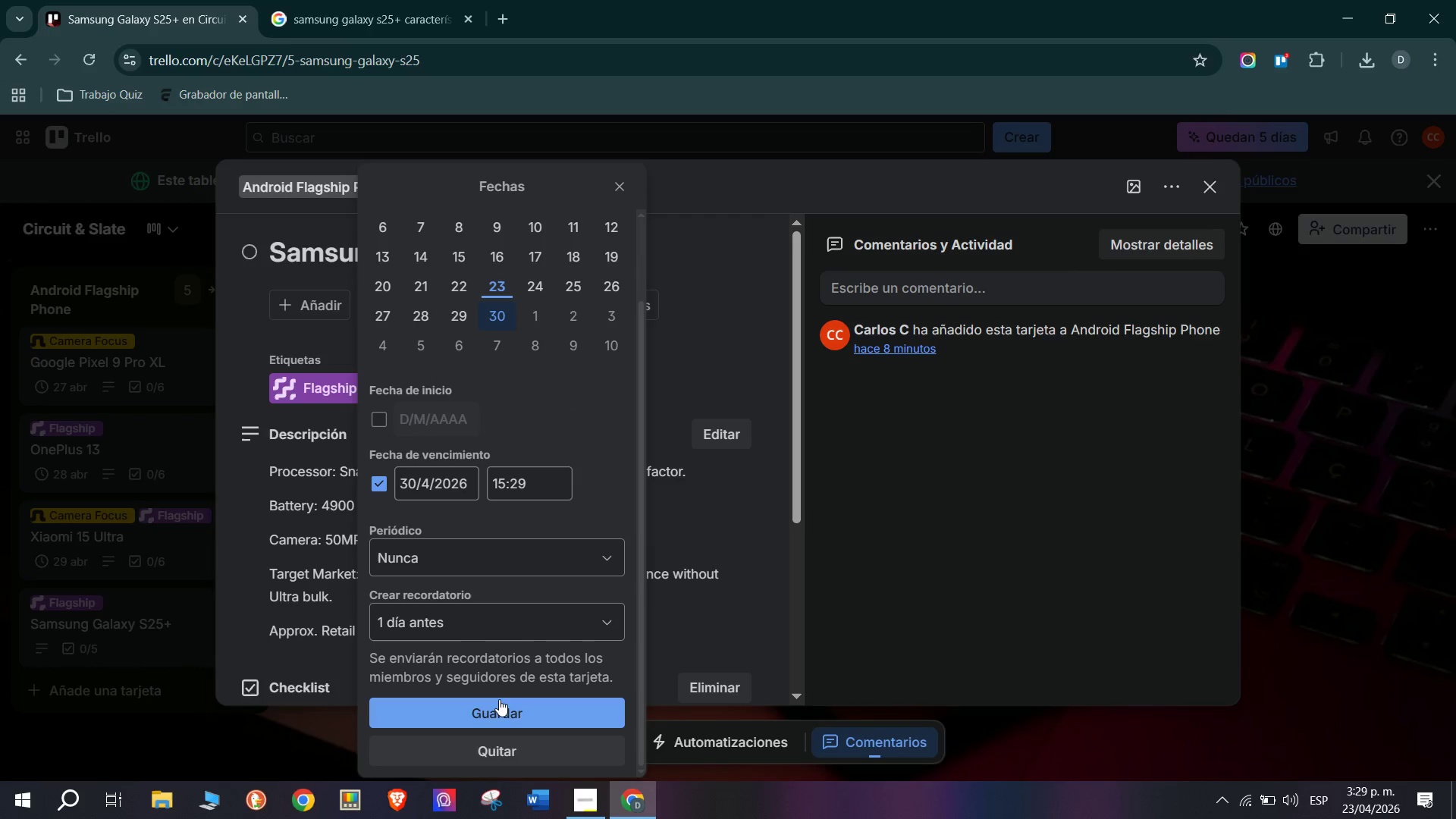 
double_click([133, 552])
 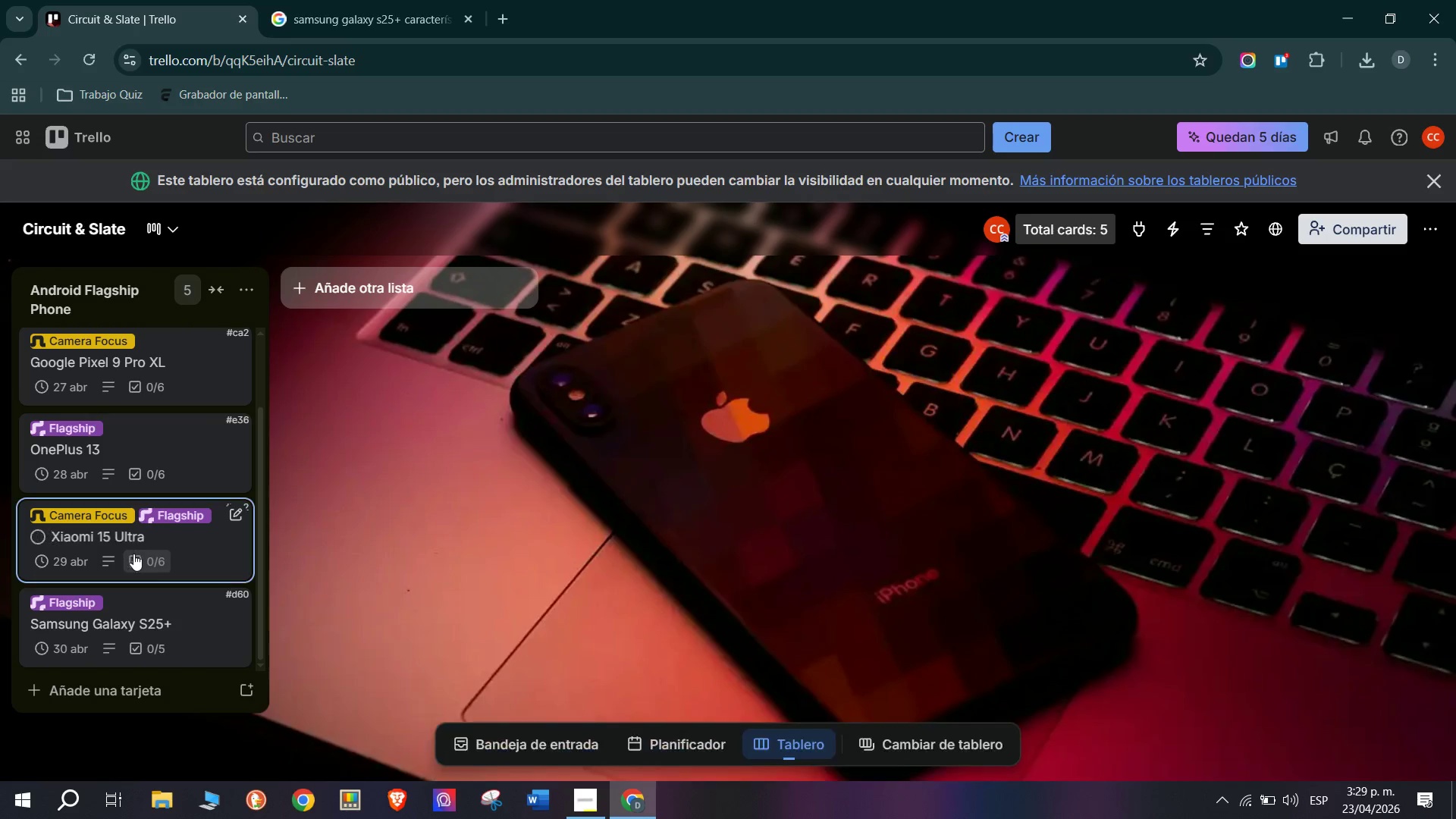 
scroll: coordinate [134, 557], scroll_direction: down, amount: 4.0
 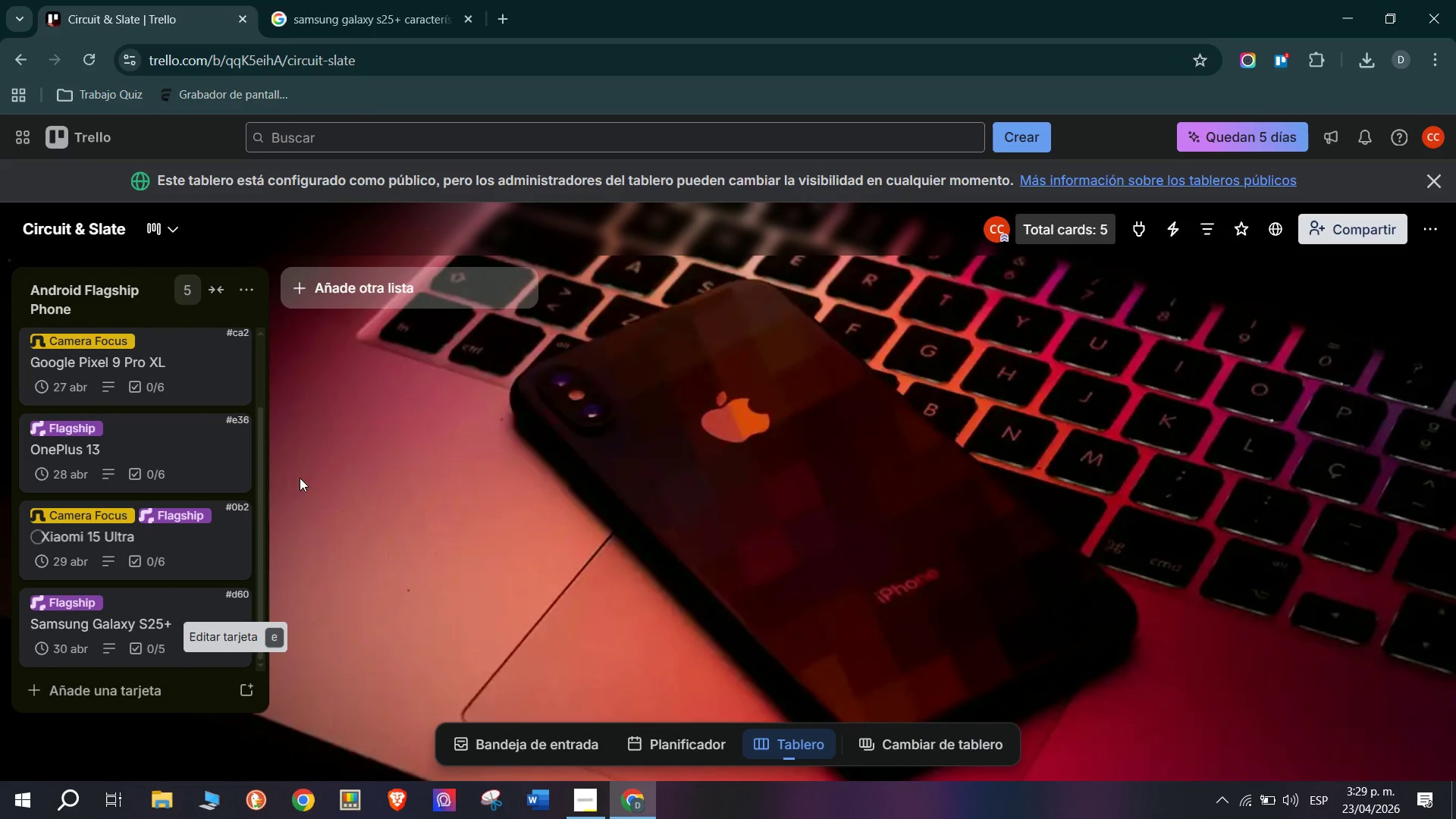 
scroll: coordinate [111, 485], scroll_direction: up, amount: 12.0
 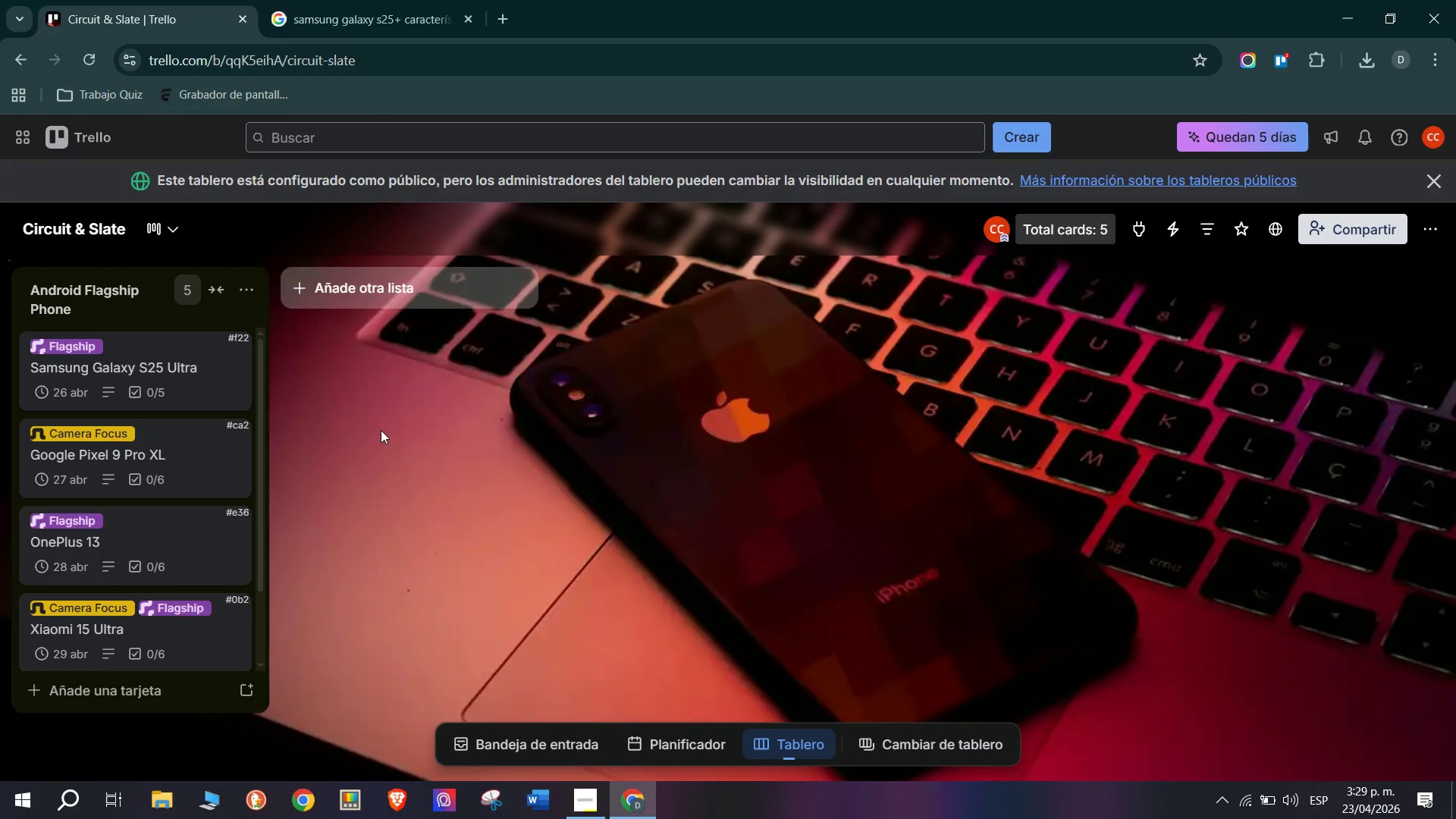 
left_click([446, 284])
 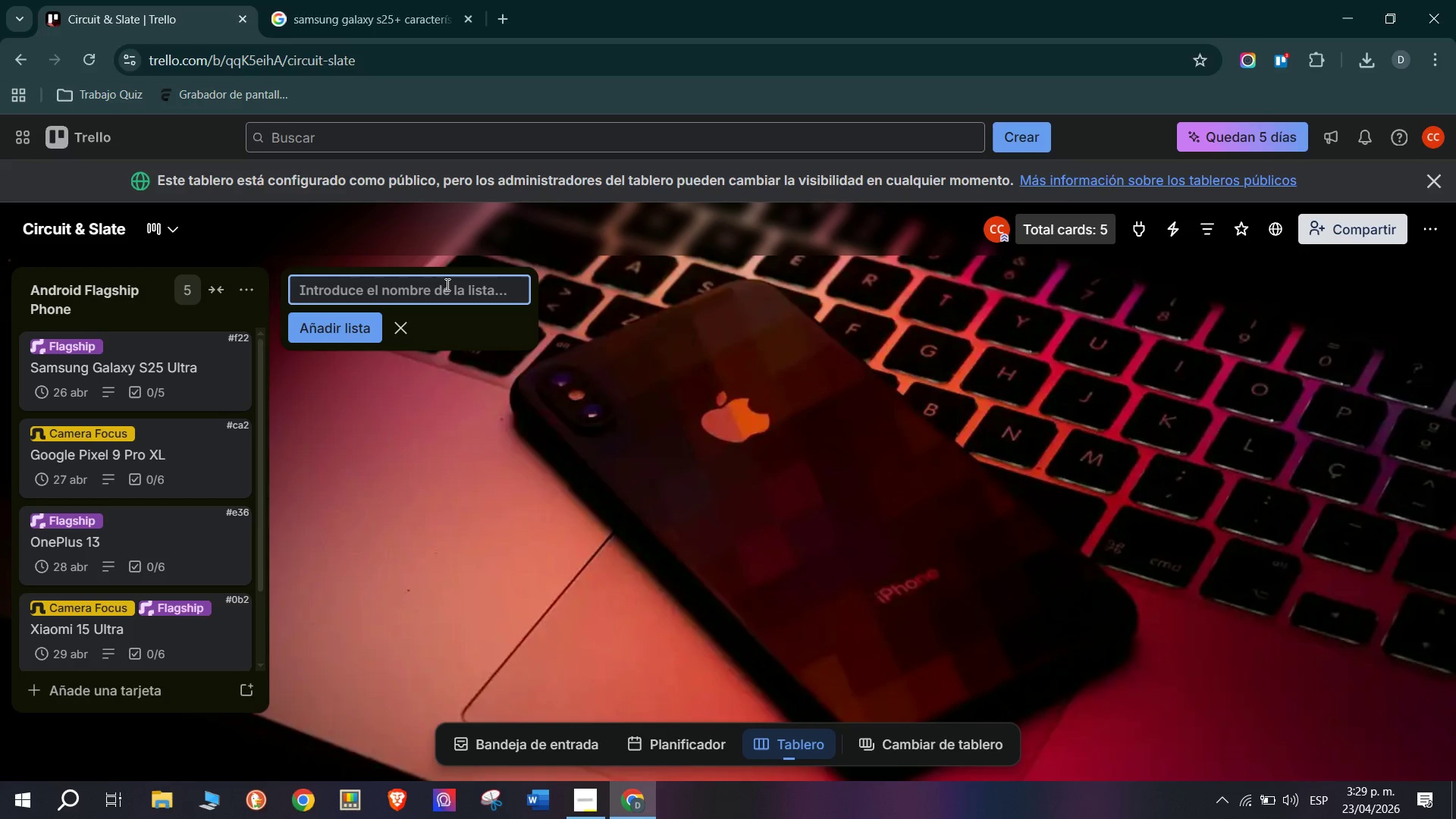 
scroll: coordinate [231, 442], scroll_direction: down, amount: 11.0
 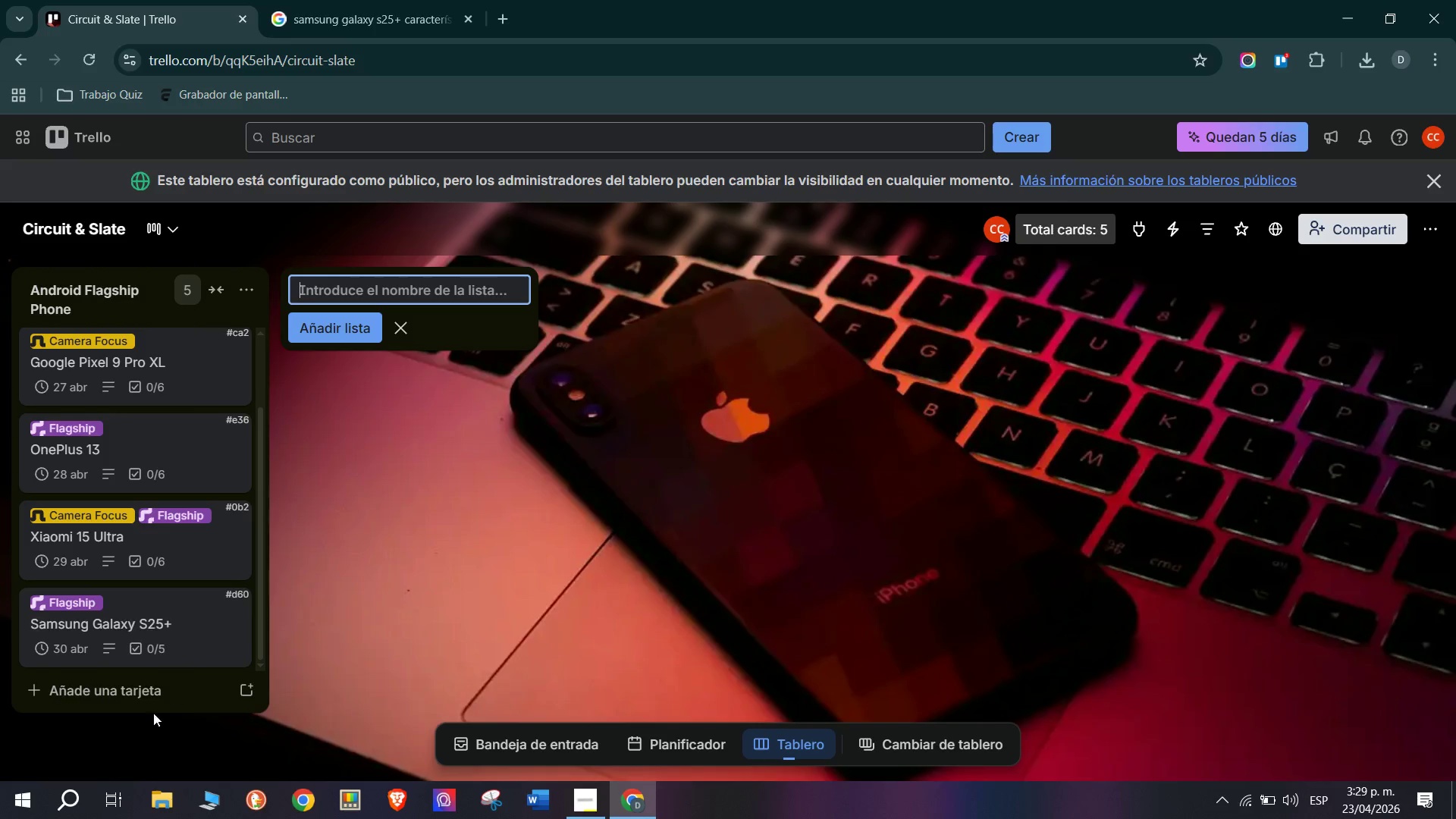 
left_click([154, 691])
 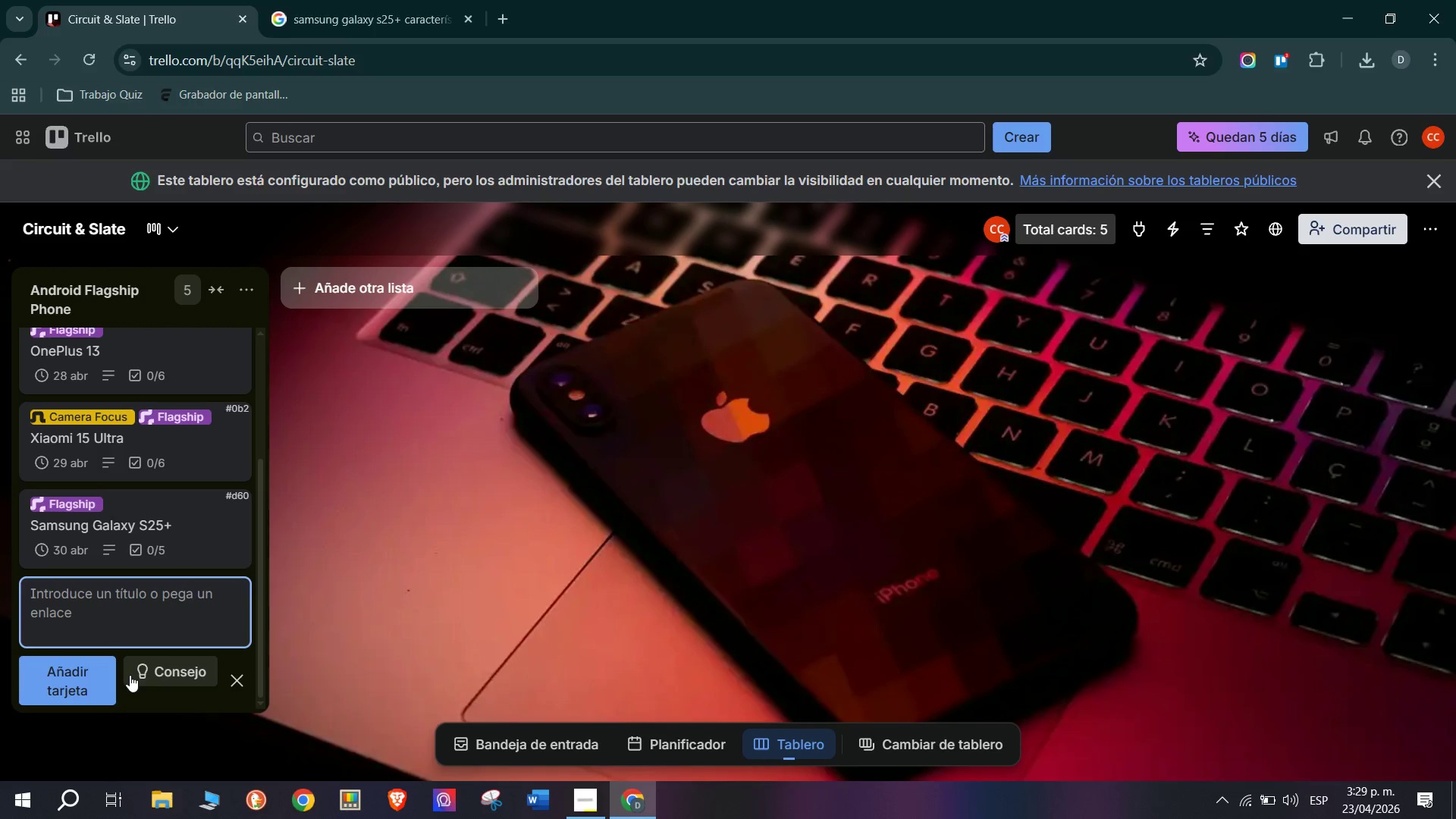 
type(Sony Xperia 1 VII)
 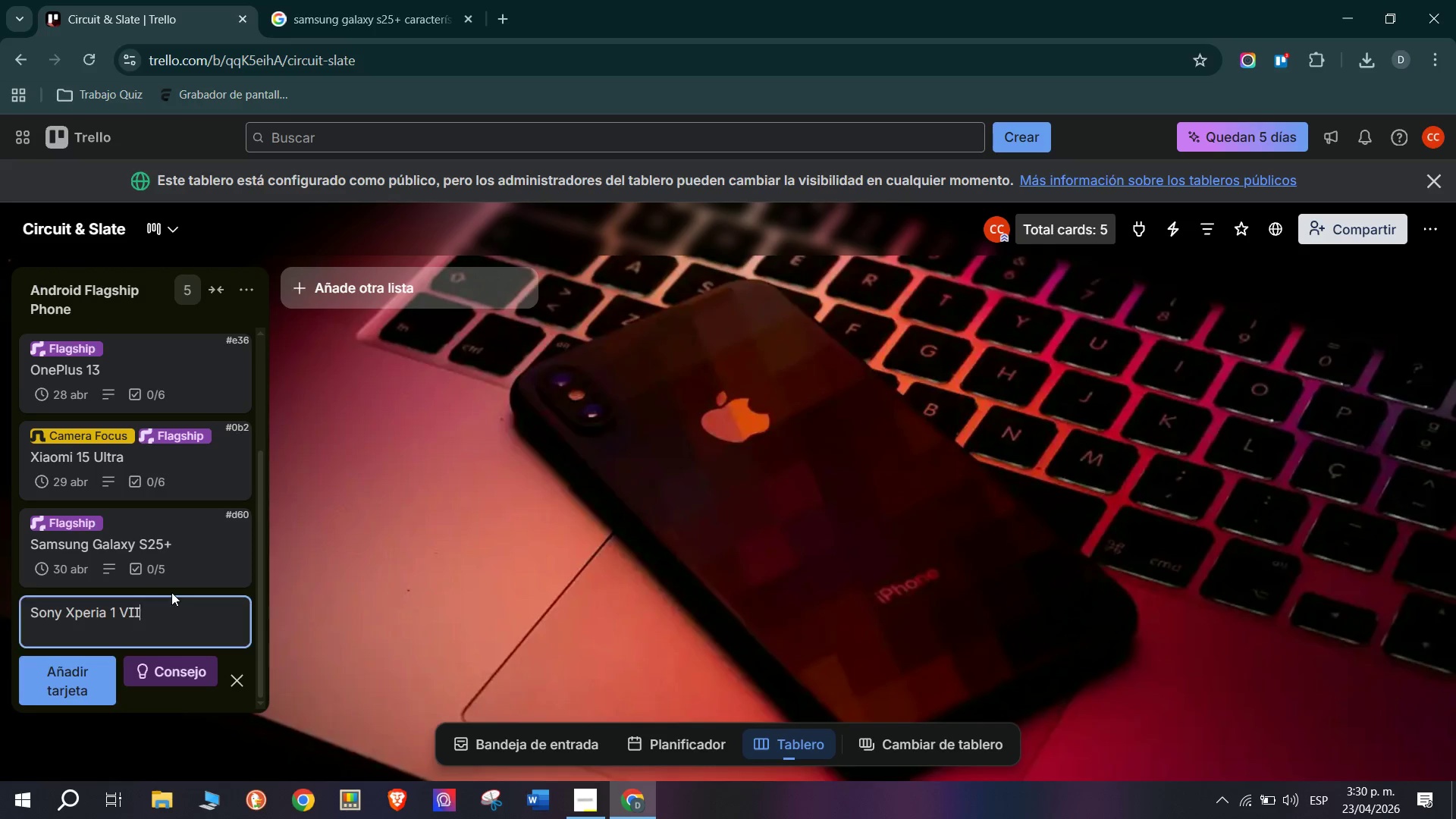 
left_click_drag(start_coordinate=[164, 608], to_coordinate=[0, 637])
 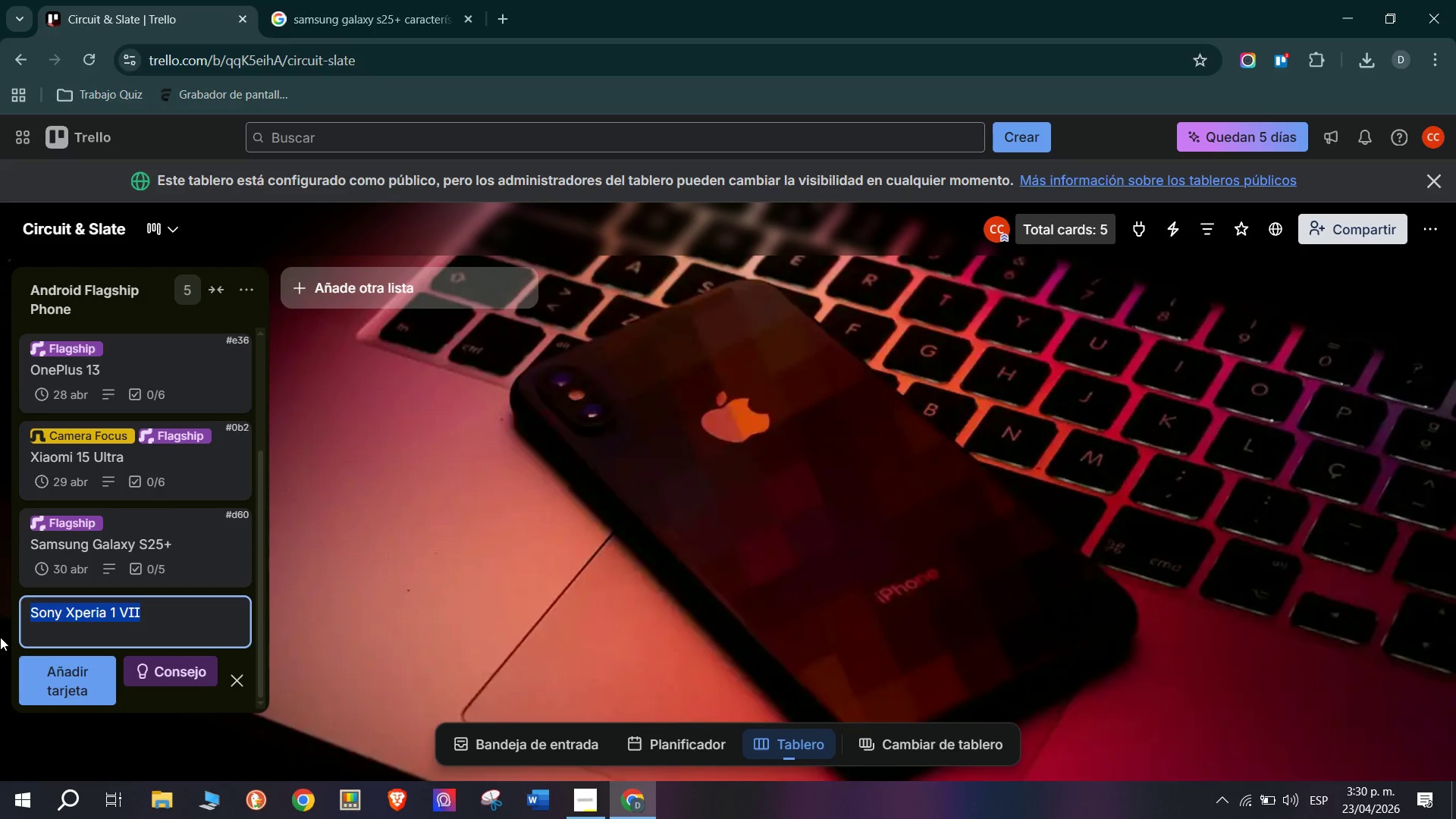 
hold_key(key=ShiftLeft, duration=0.31)
 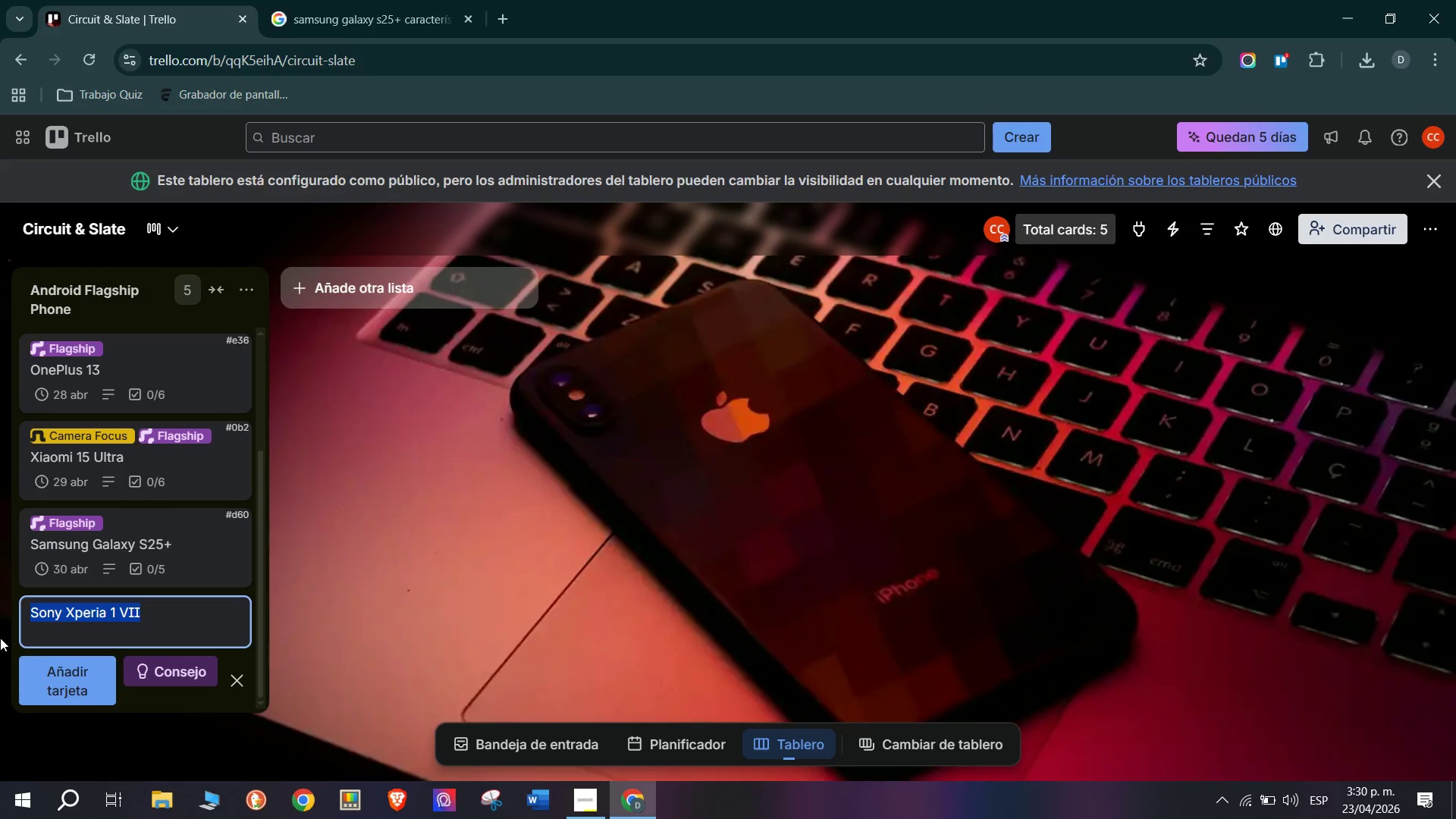 
key(Control+C)
 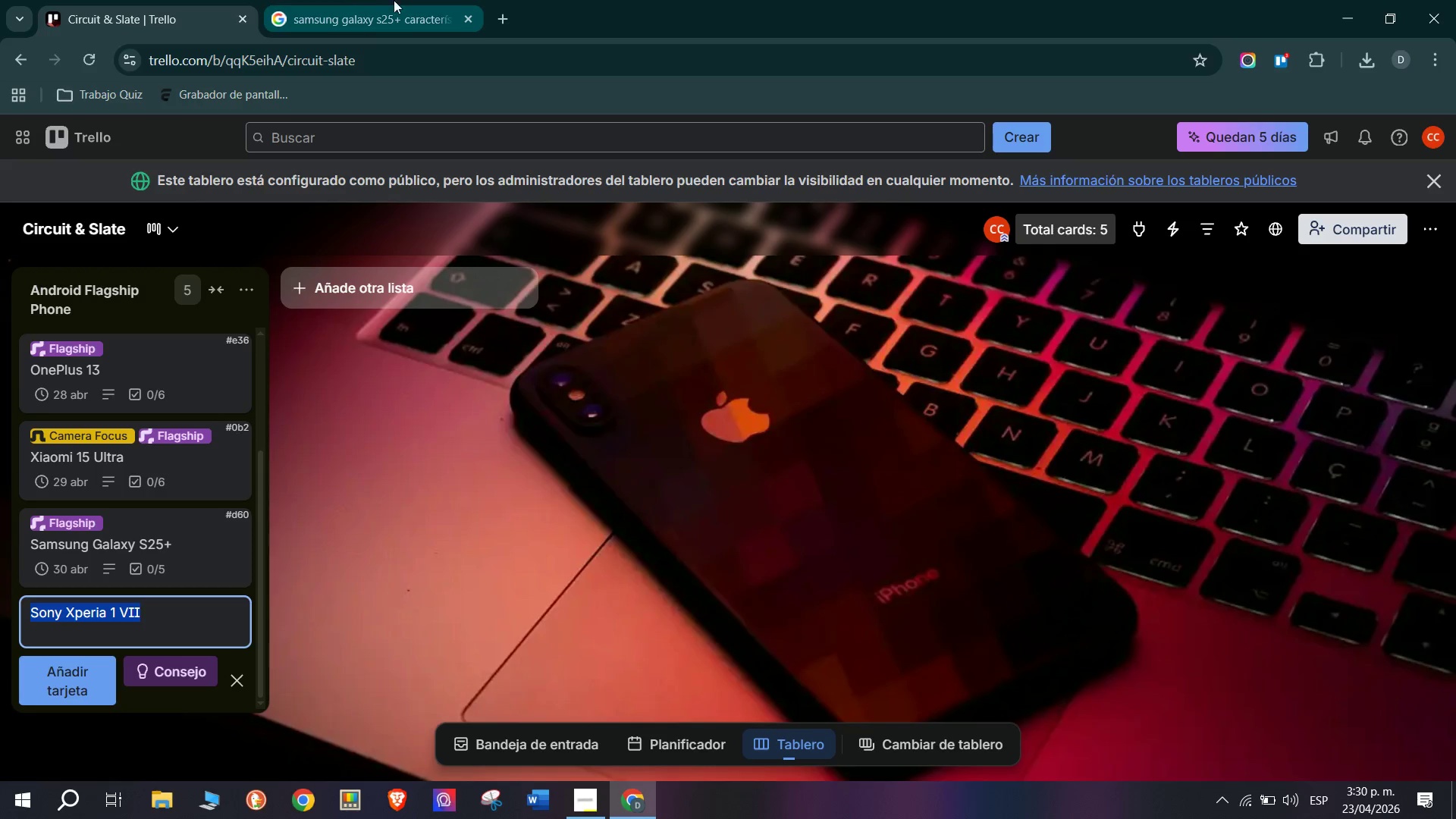 
double_click([365, 56])
 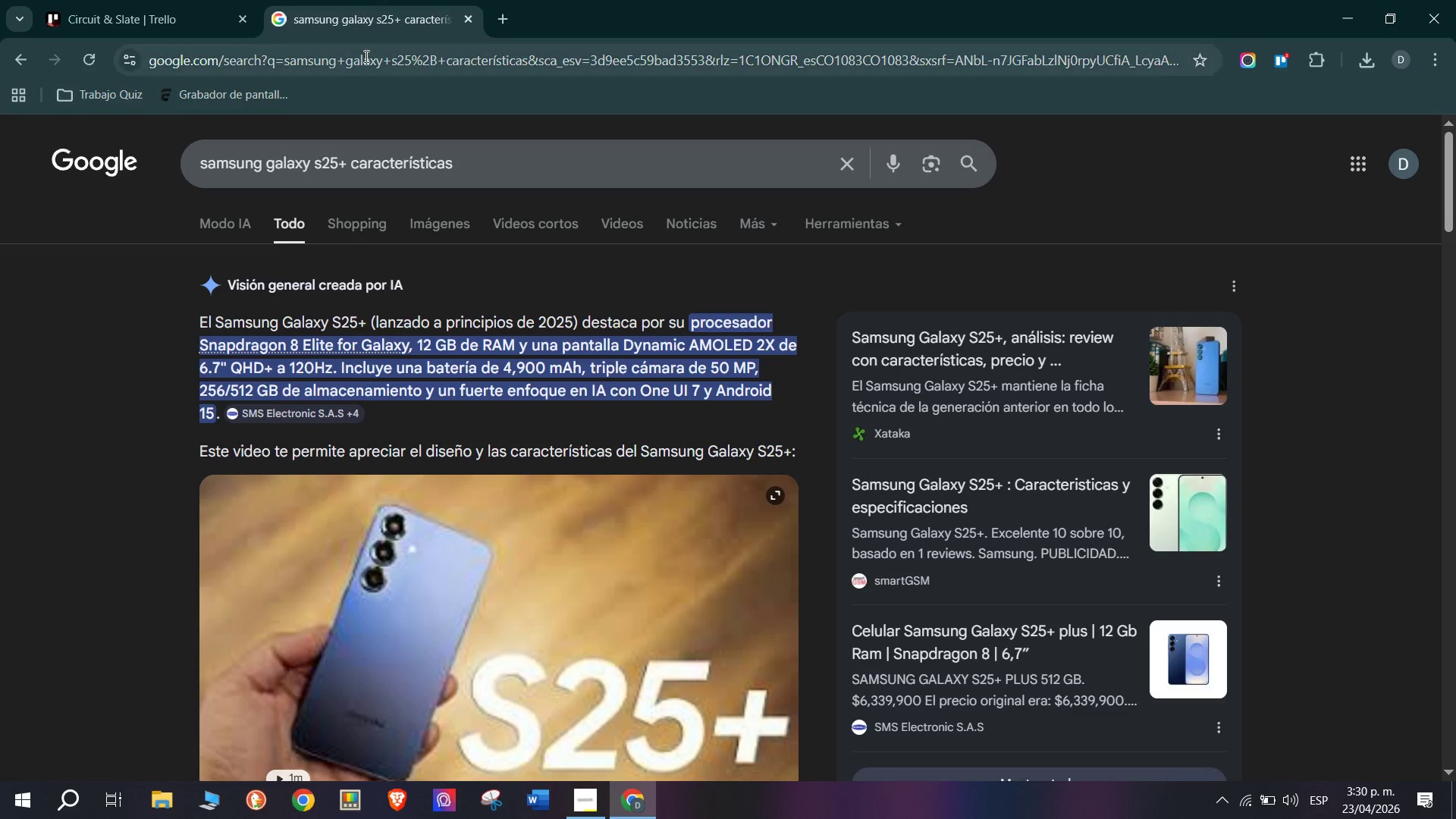 
key(Control+ControlLeft)
 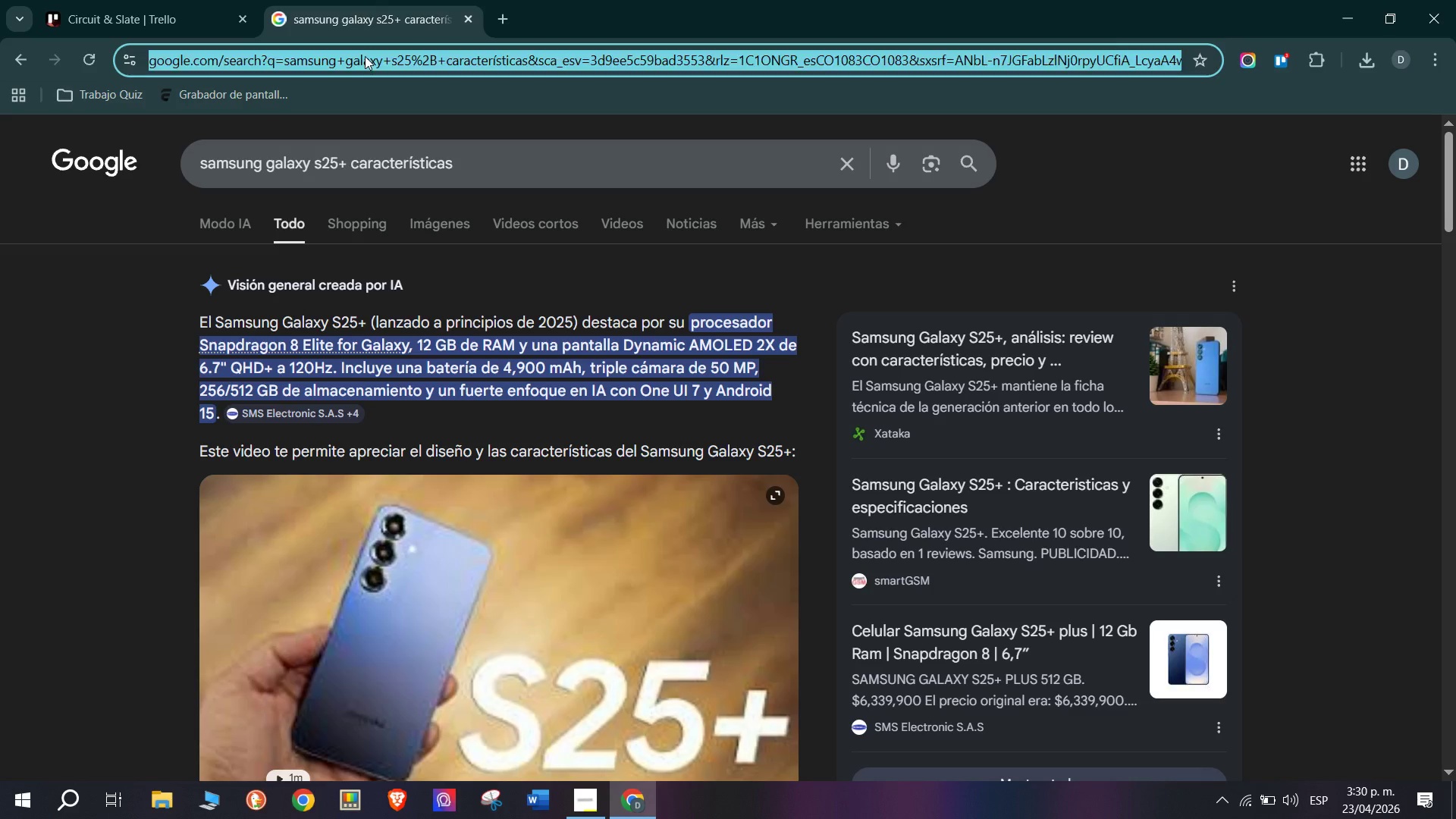 
key(Control+V)
 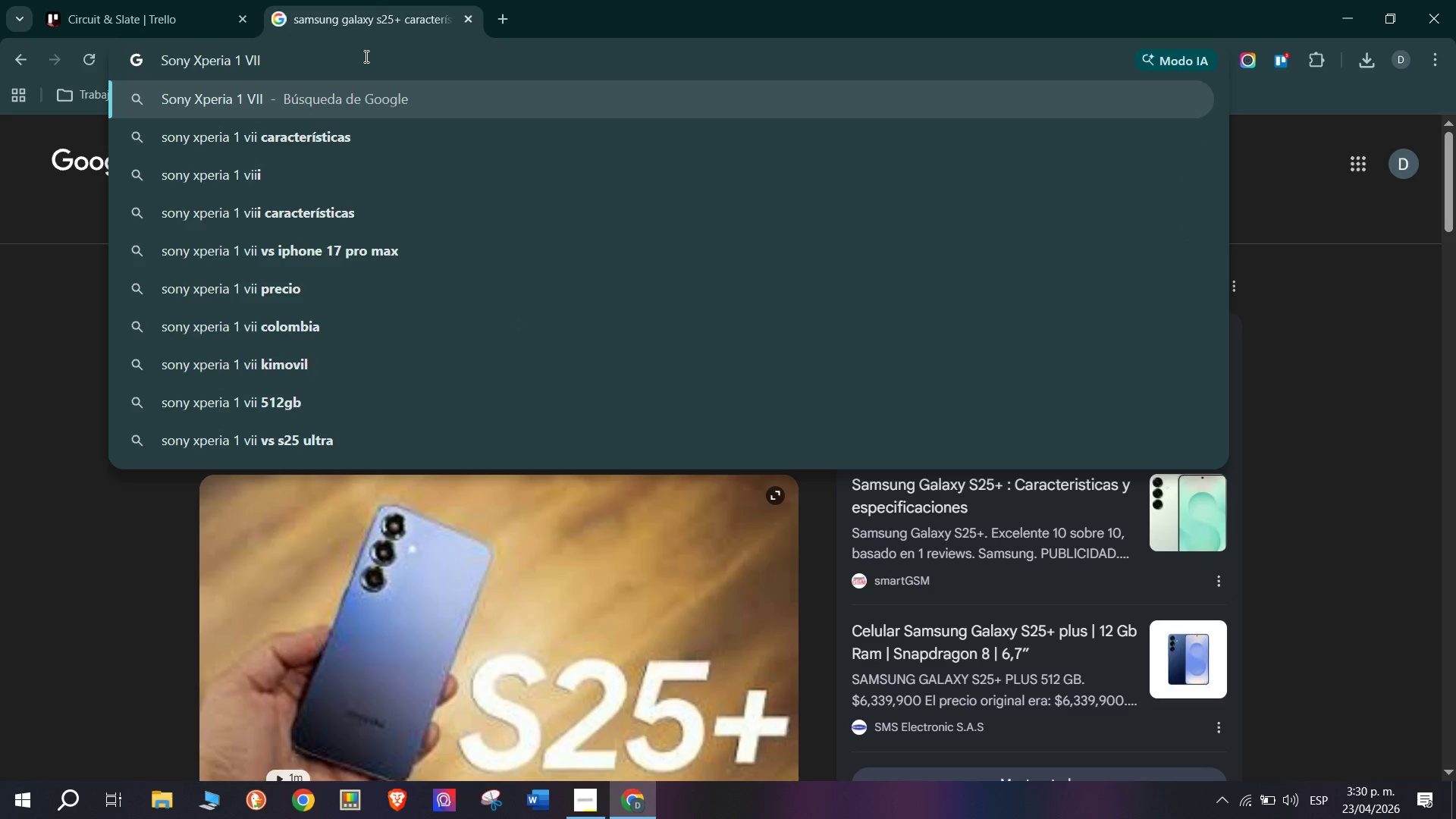 
key(Enter)
 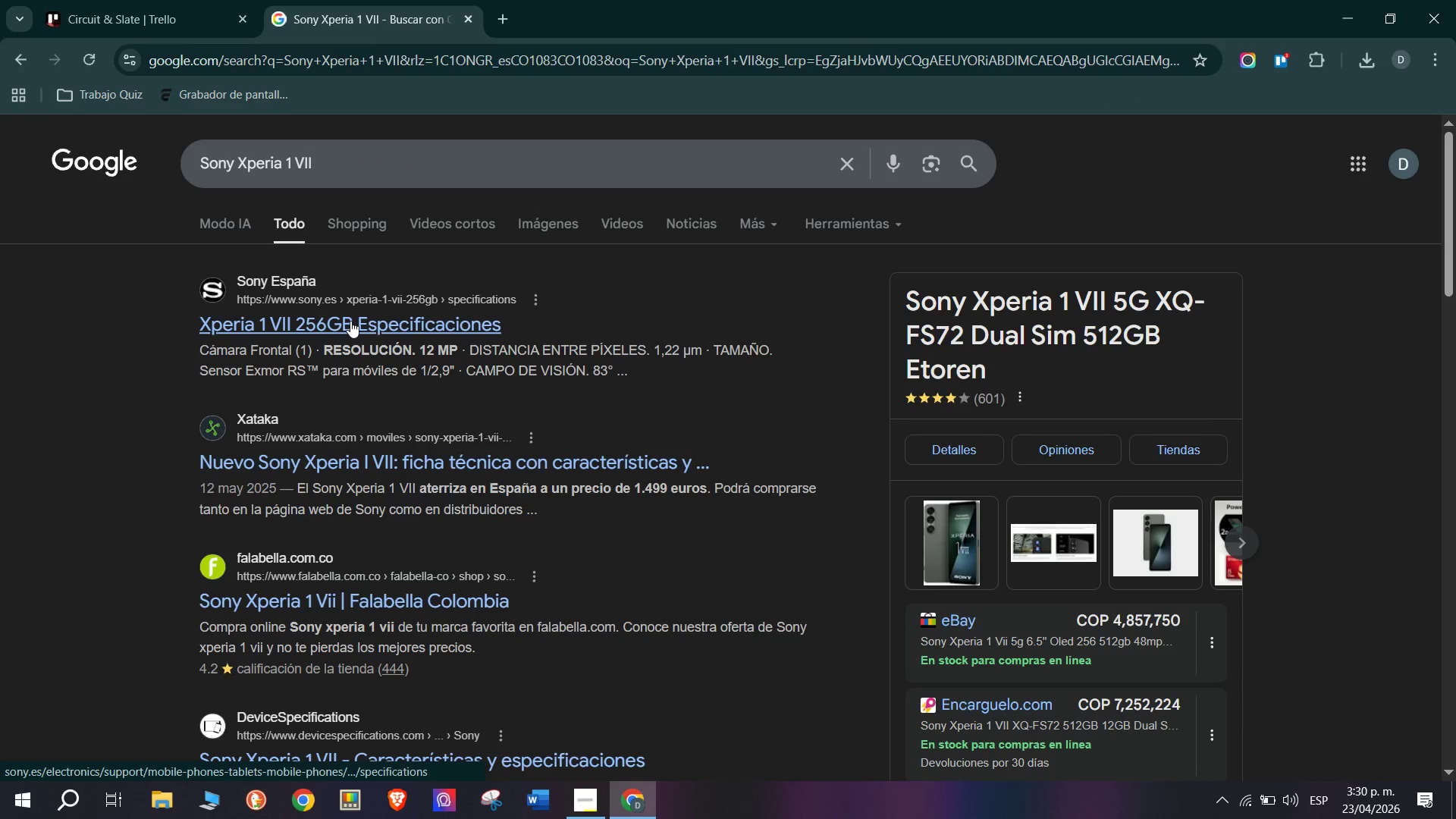 
left_click([357, 149])
 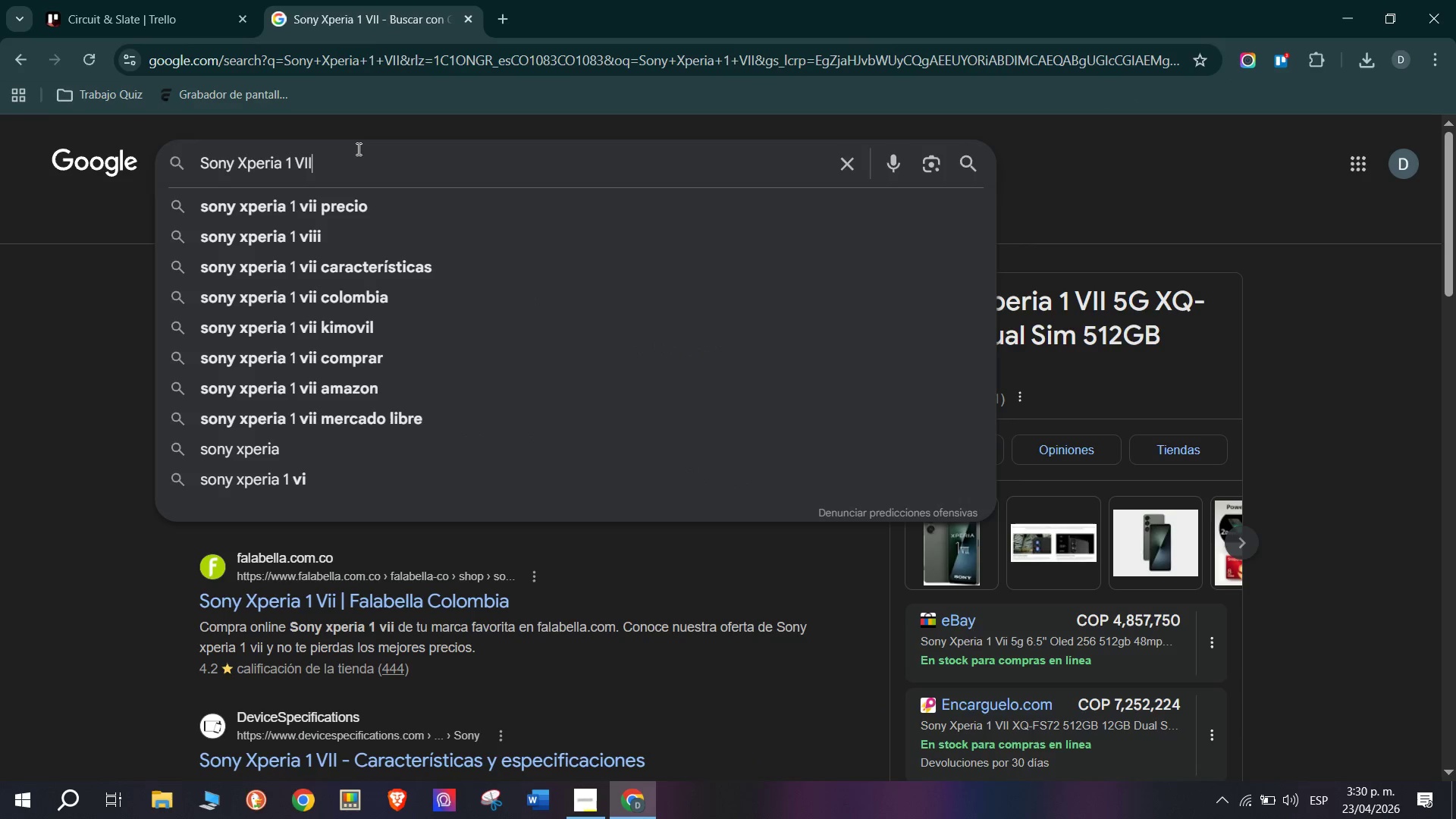 
key(Space)
 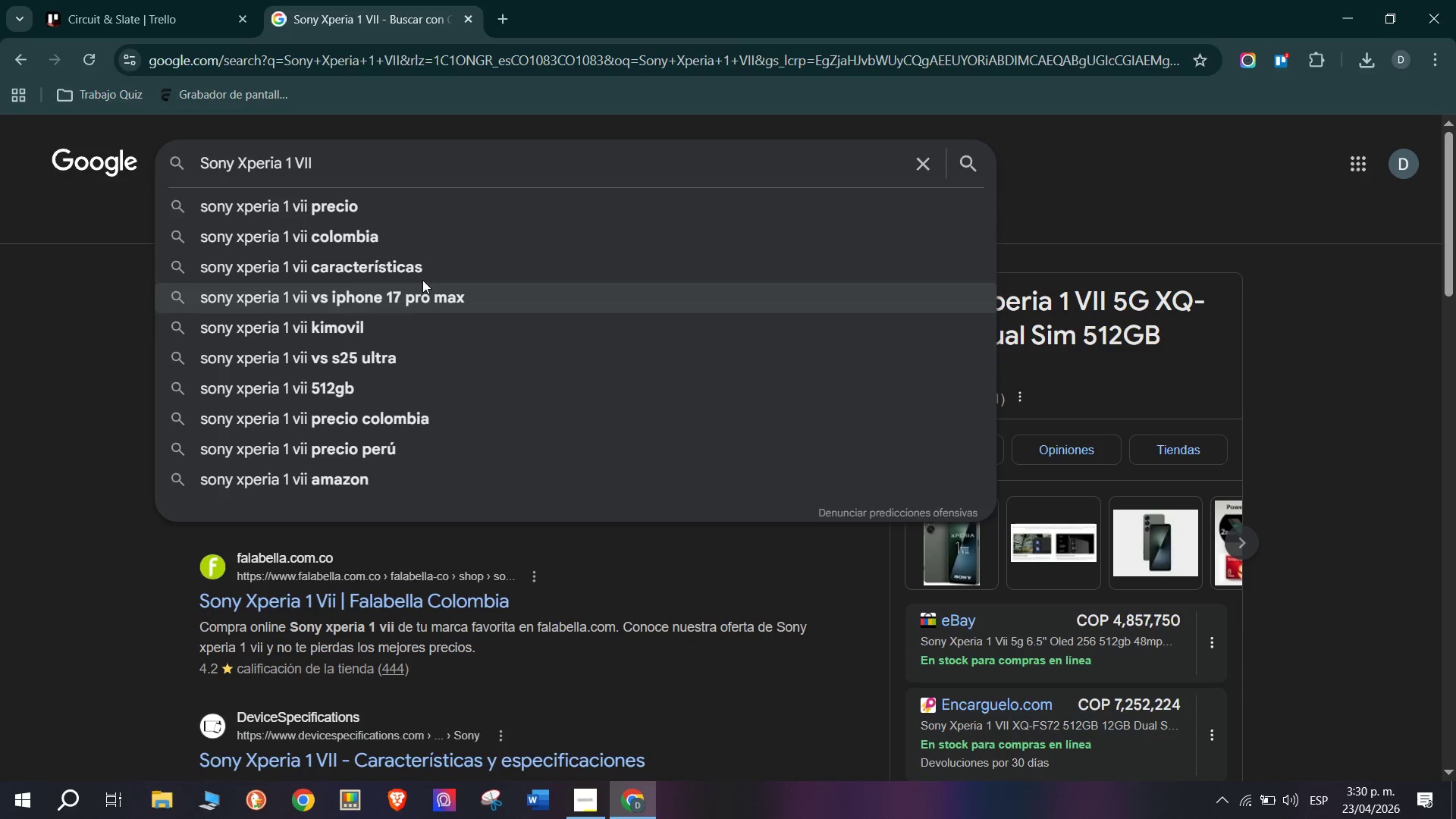 
left_click([422, 256])
 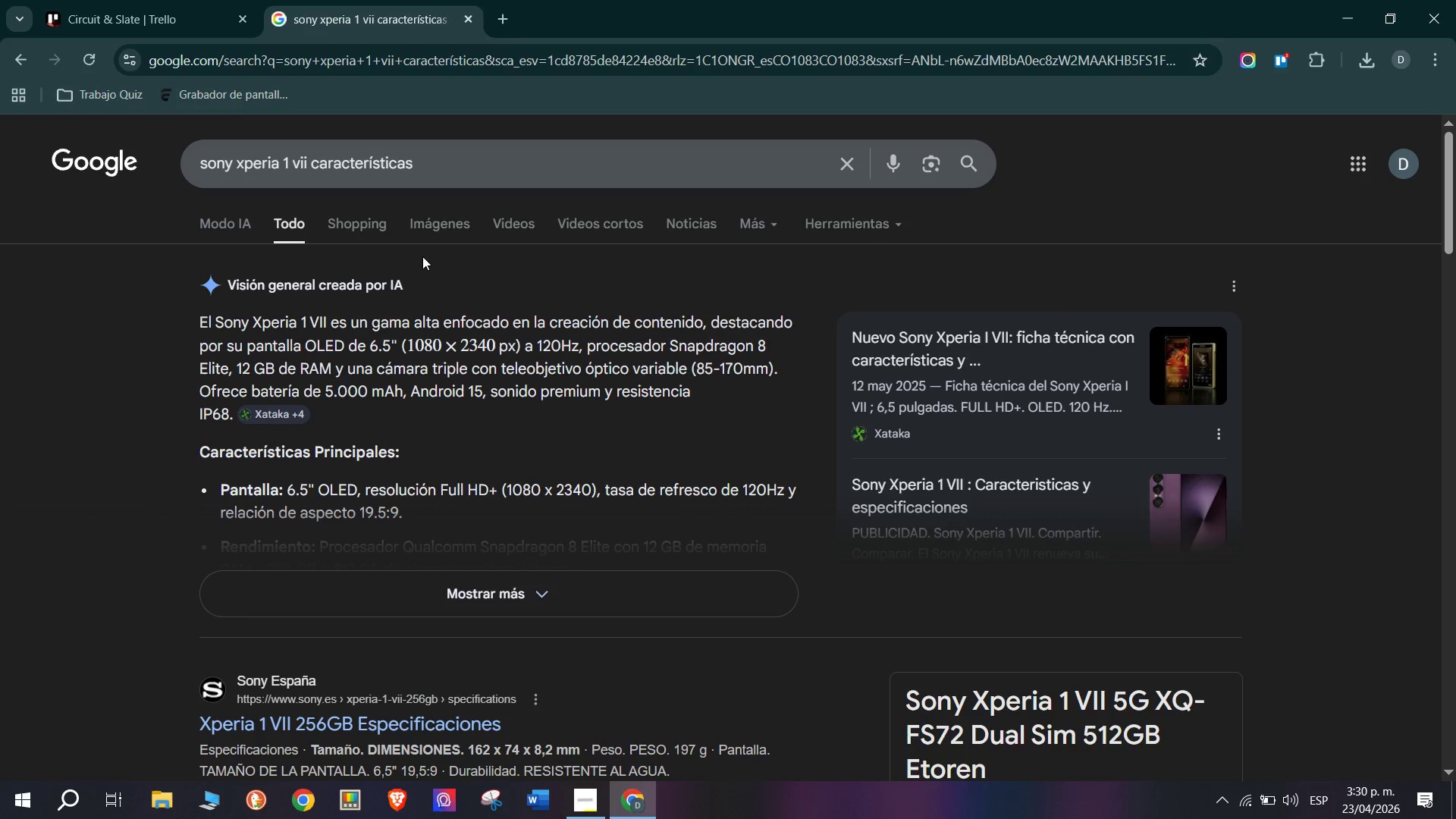 
left_click([427, 598])
 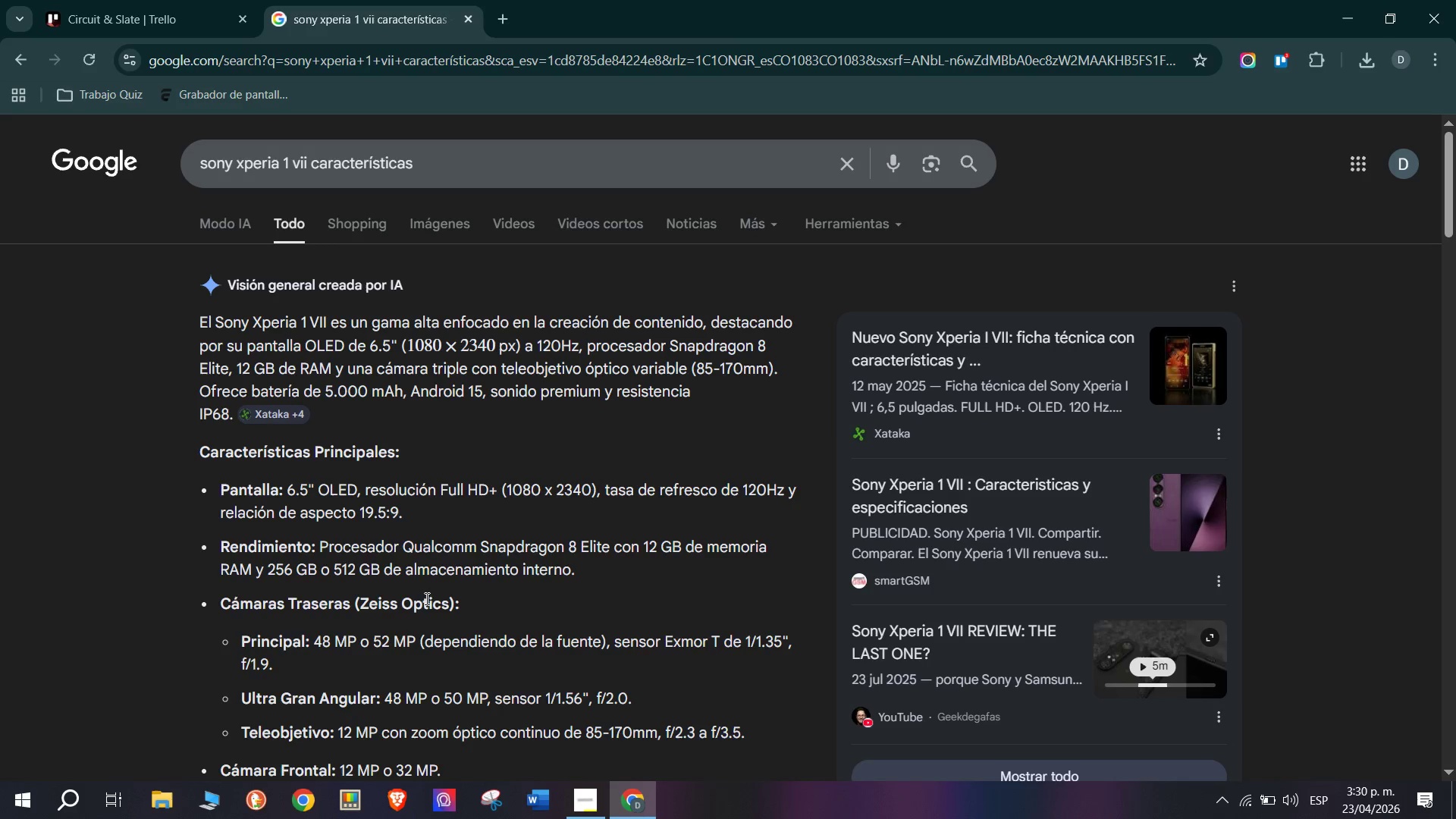 
wait(22.72)
 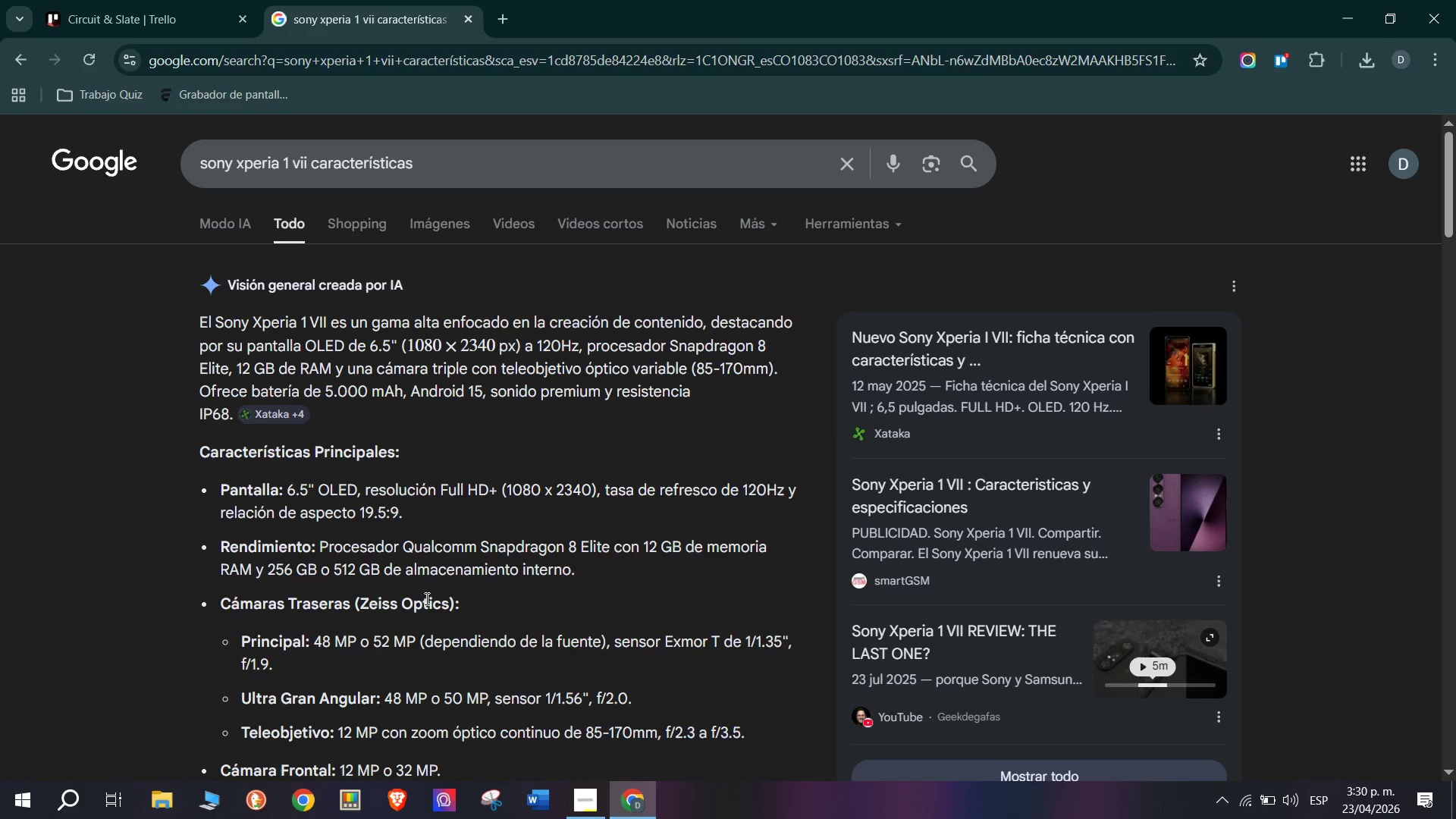 
scroll: coordinate [287, 551], scroll_direction: down, amount: 1.0
 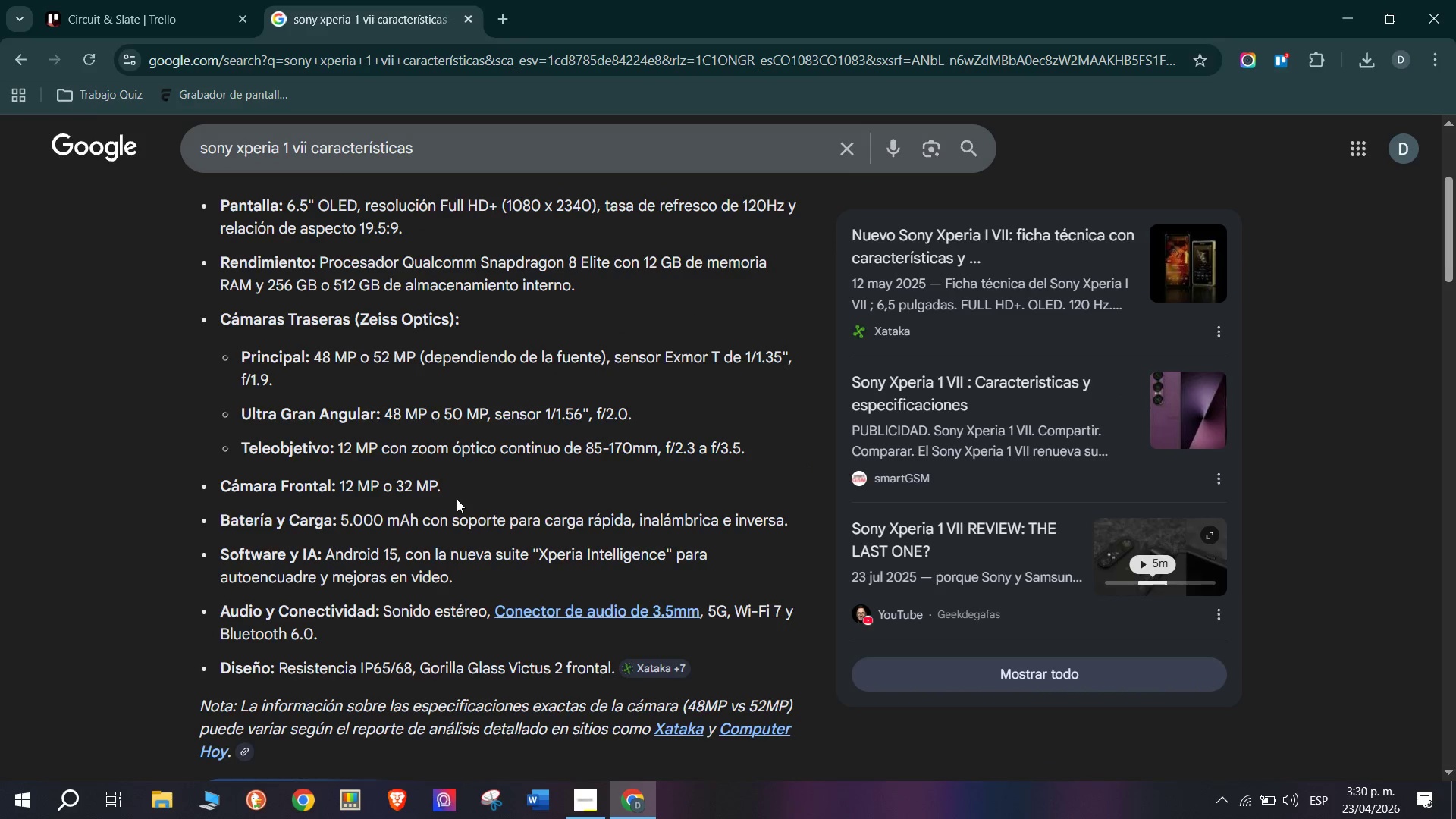 
wait(7.77)
 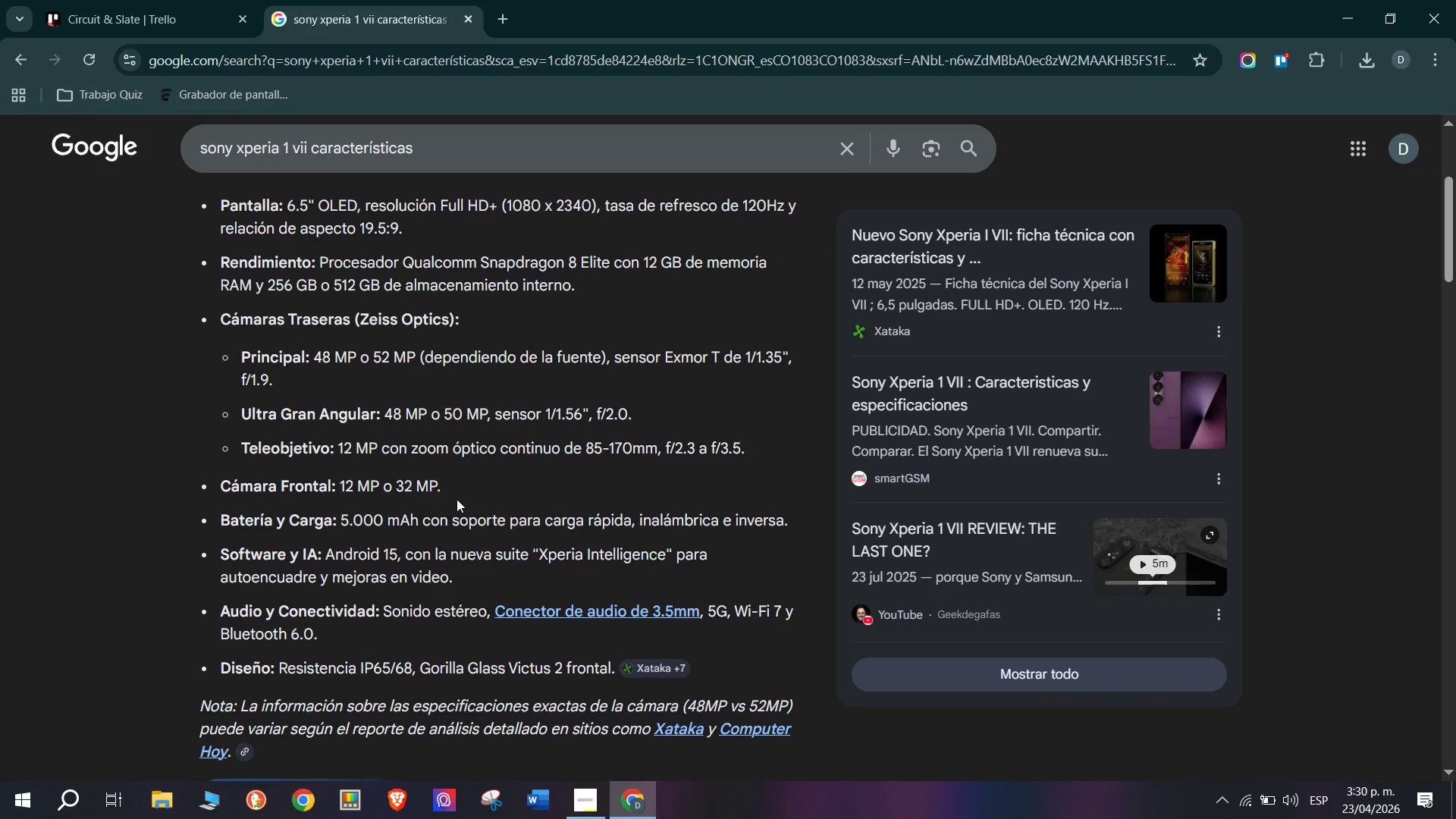 
left_click([153, 0])
 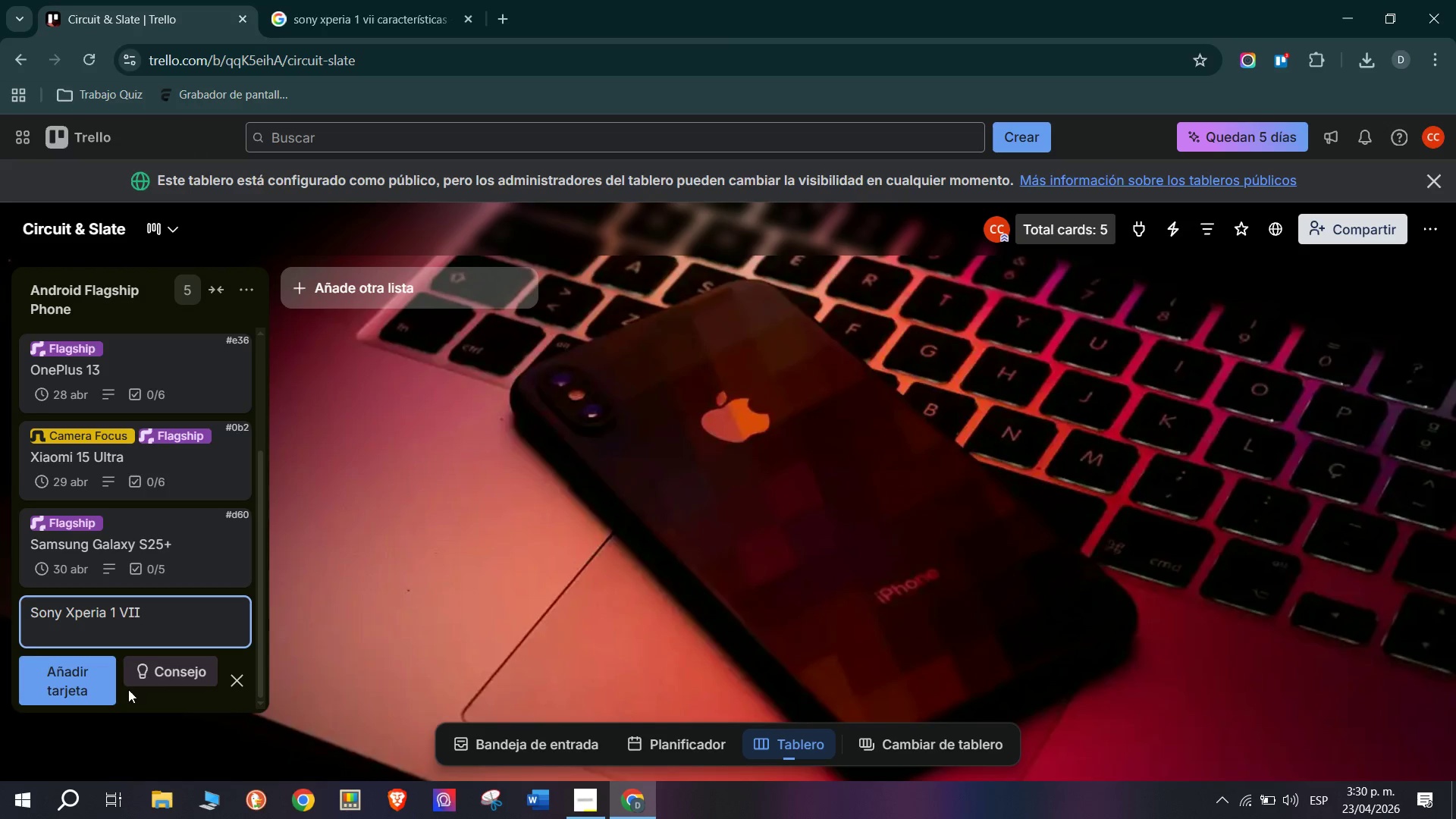 
left_click([90, 669])
 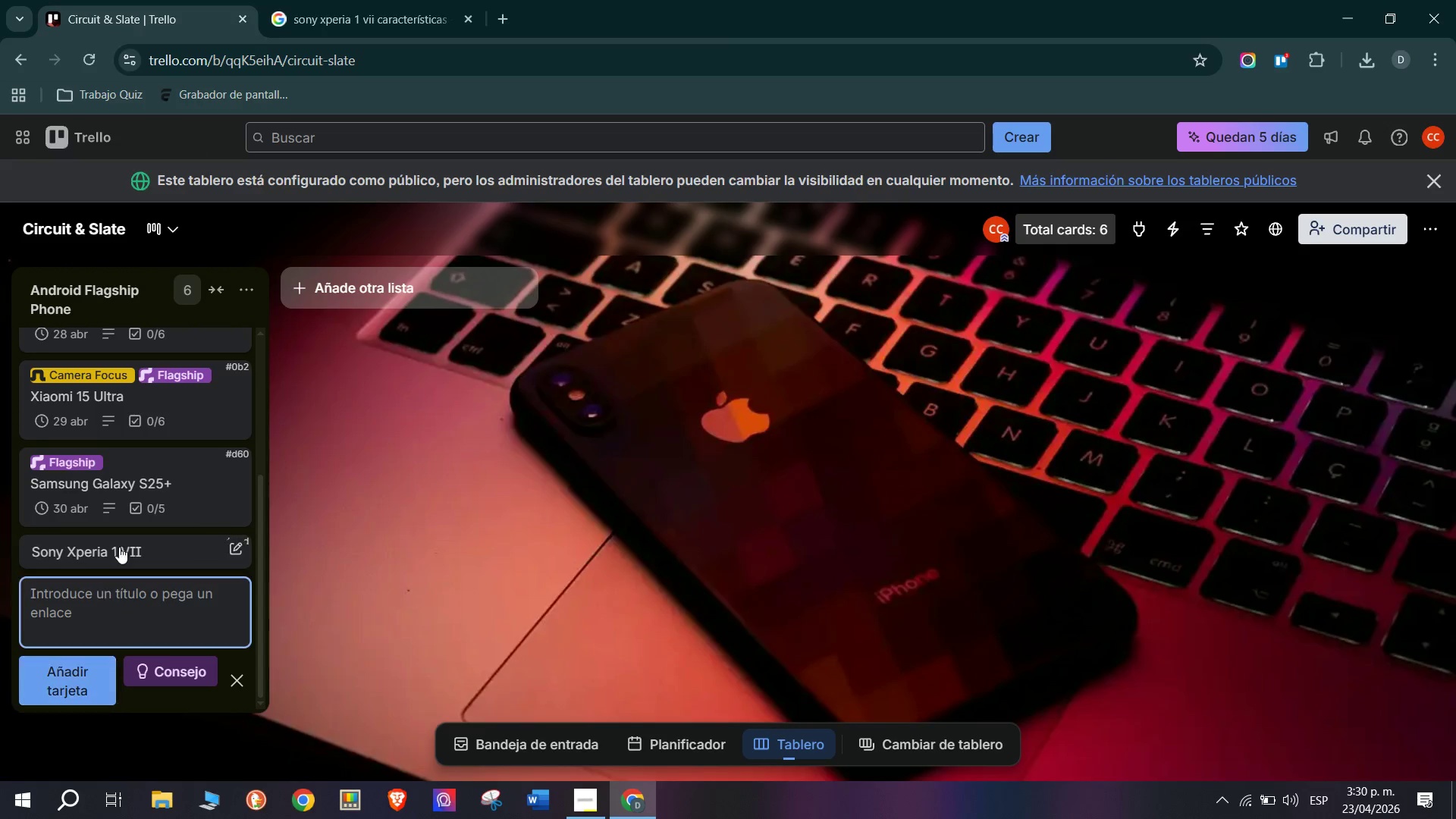 
left_click([119, 547])
 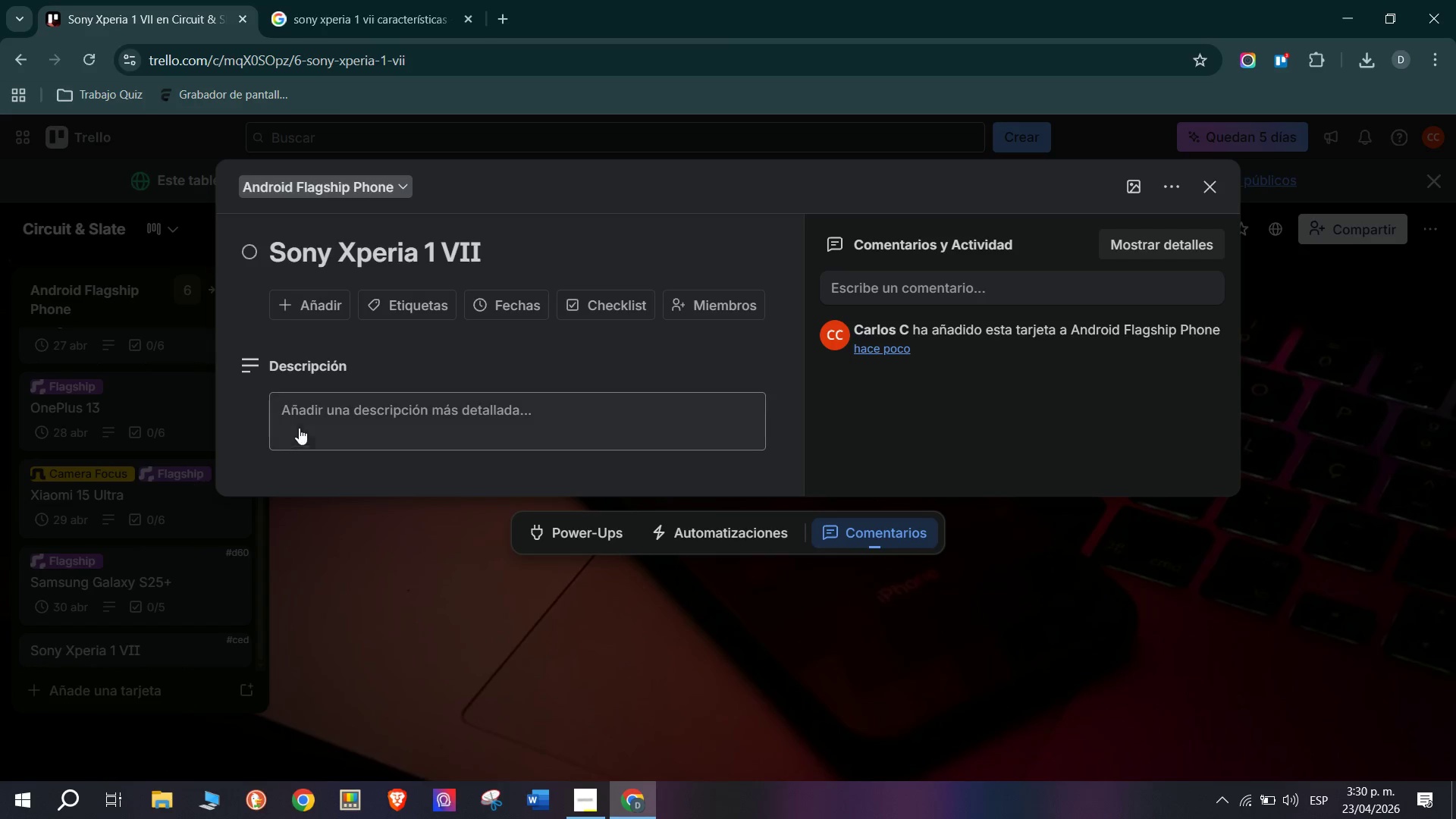 
left_click([387, 412])
 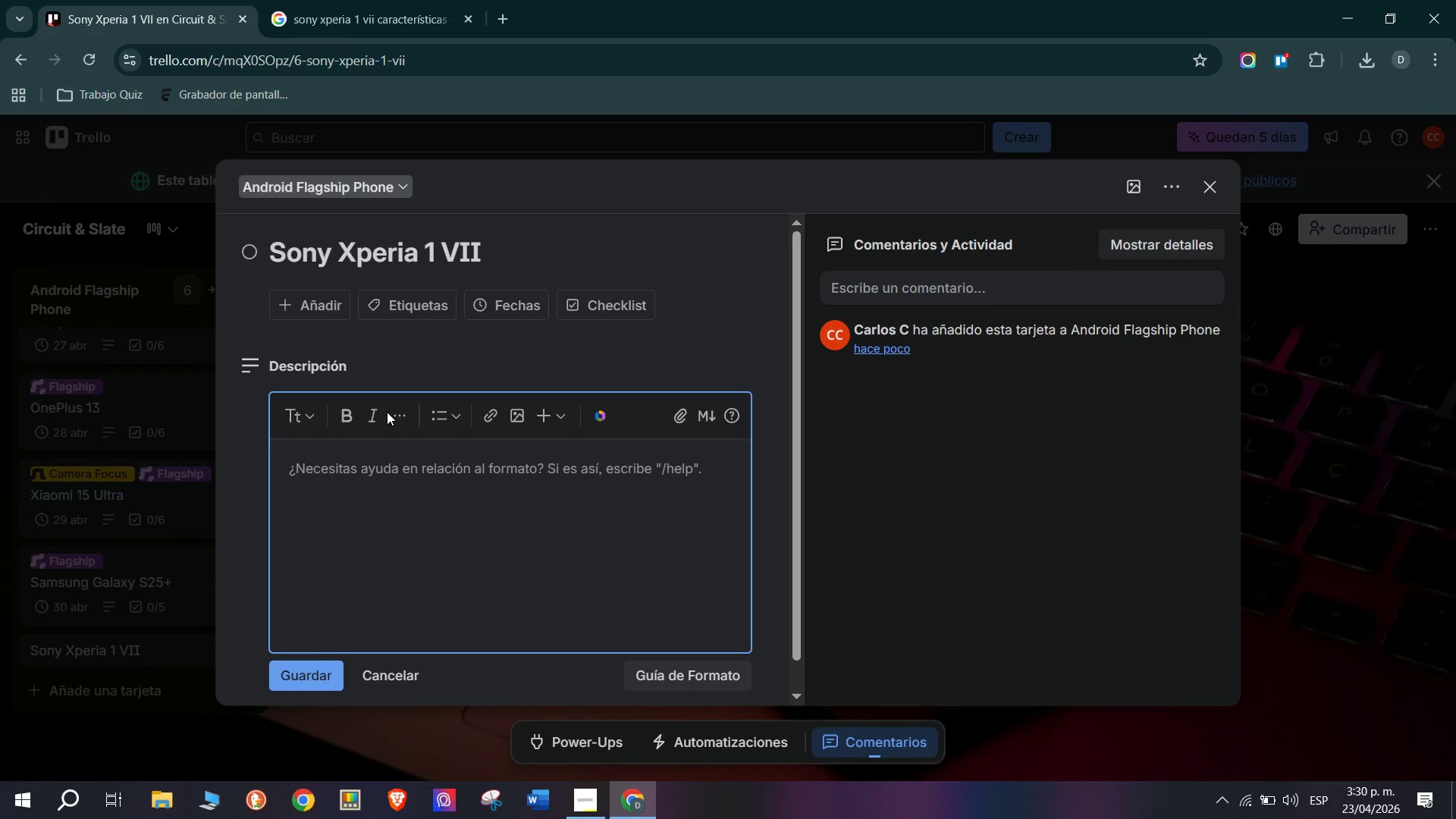 
type(p)
key(Backspace)
type(Processor> Snapdragon 8 Elite - Cinema grade procesdsing)
 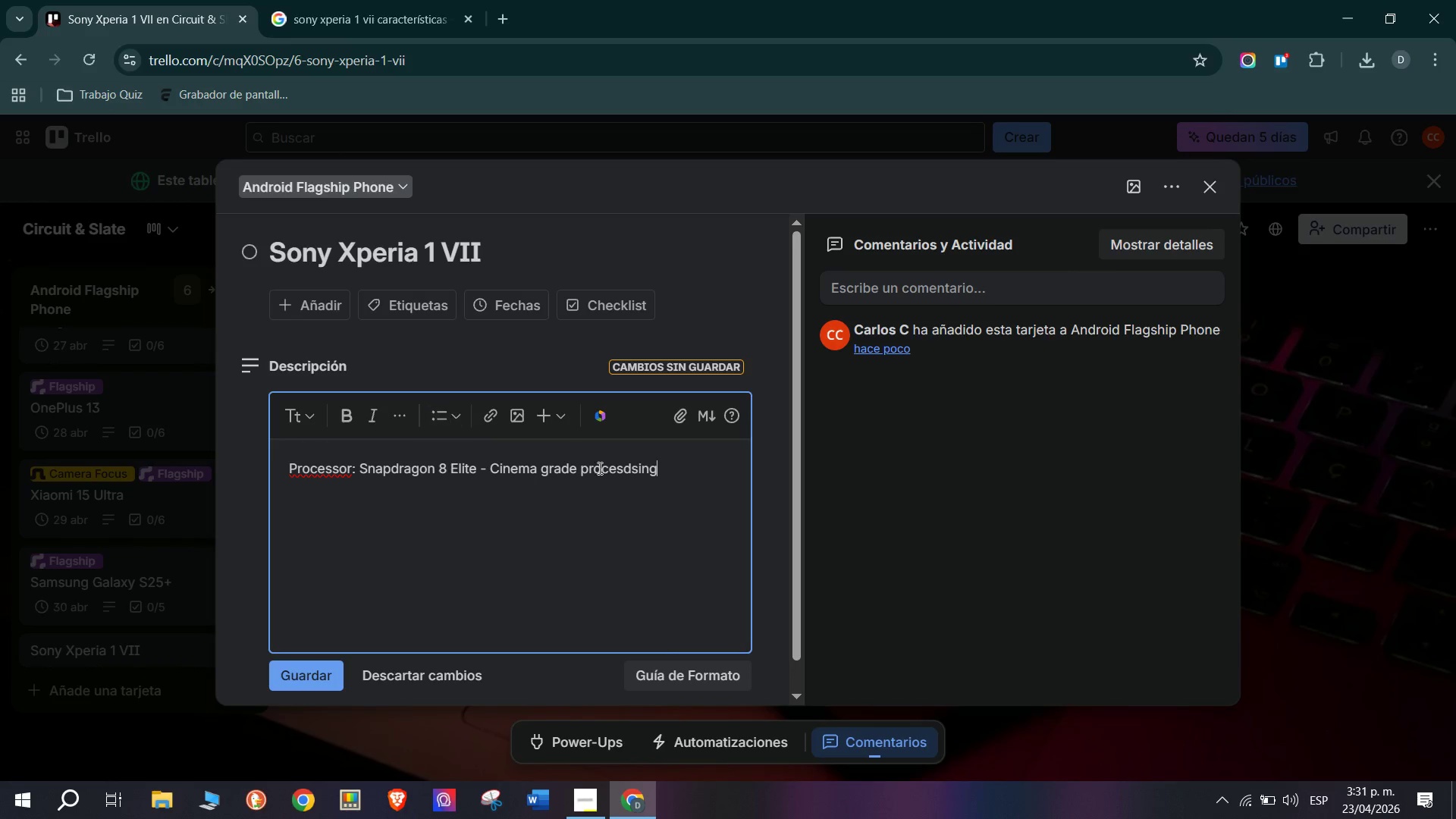 
left_click([631, 471])
 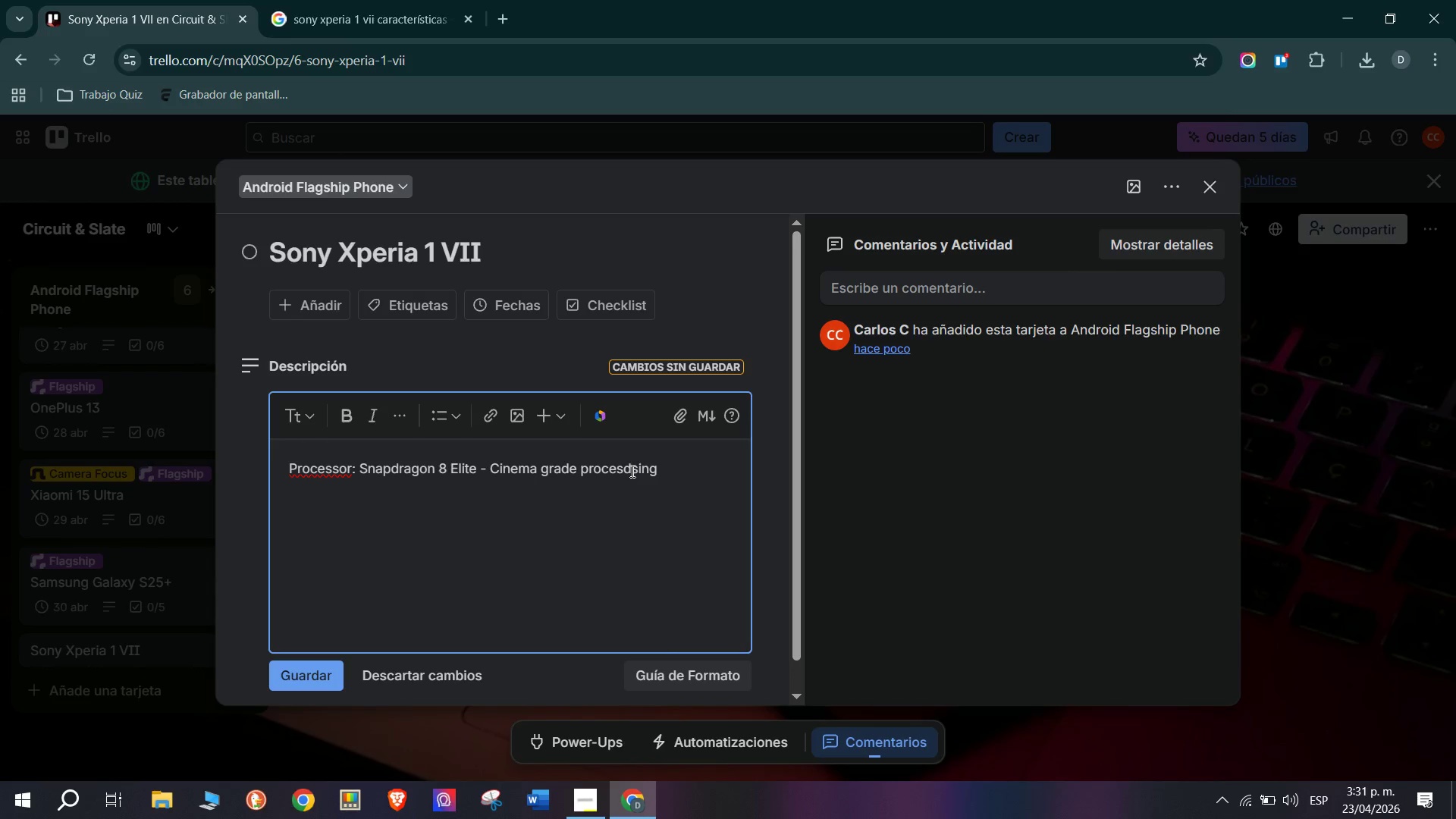 
key(Backspace)
 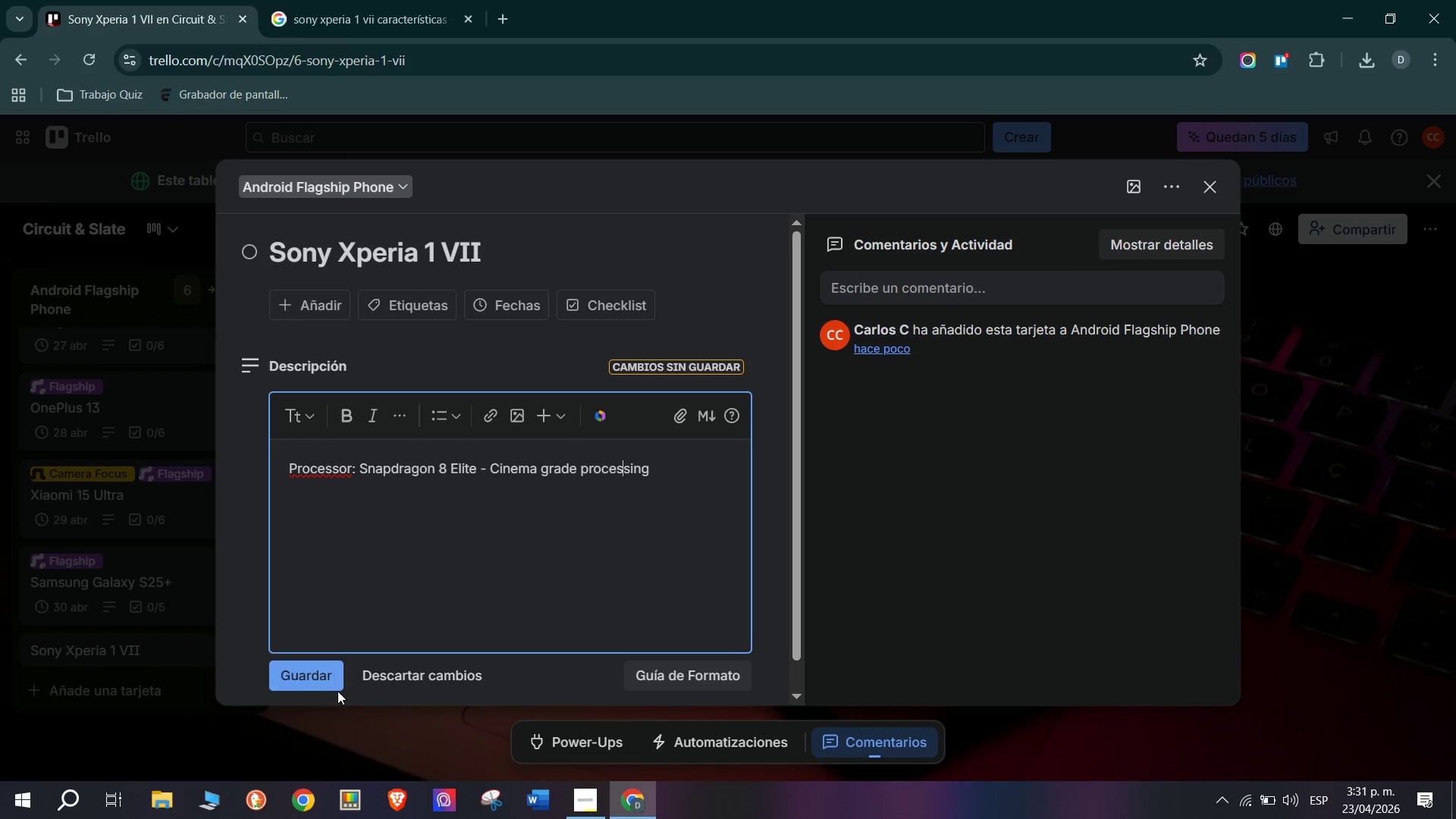 
left_click([329, 674])
 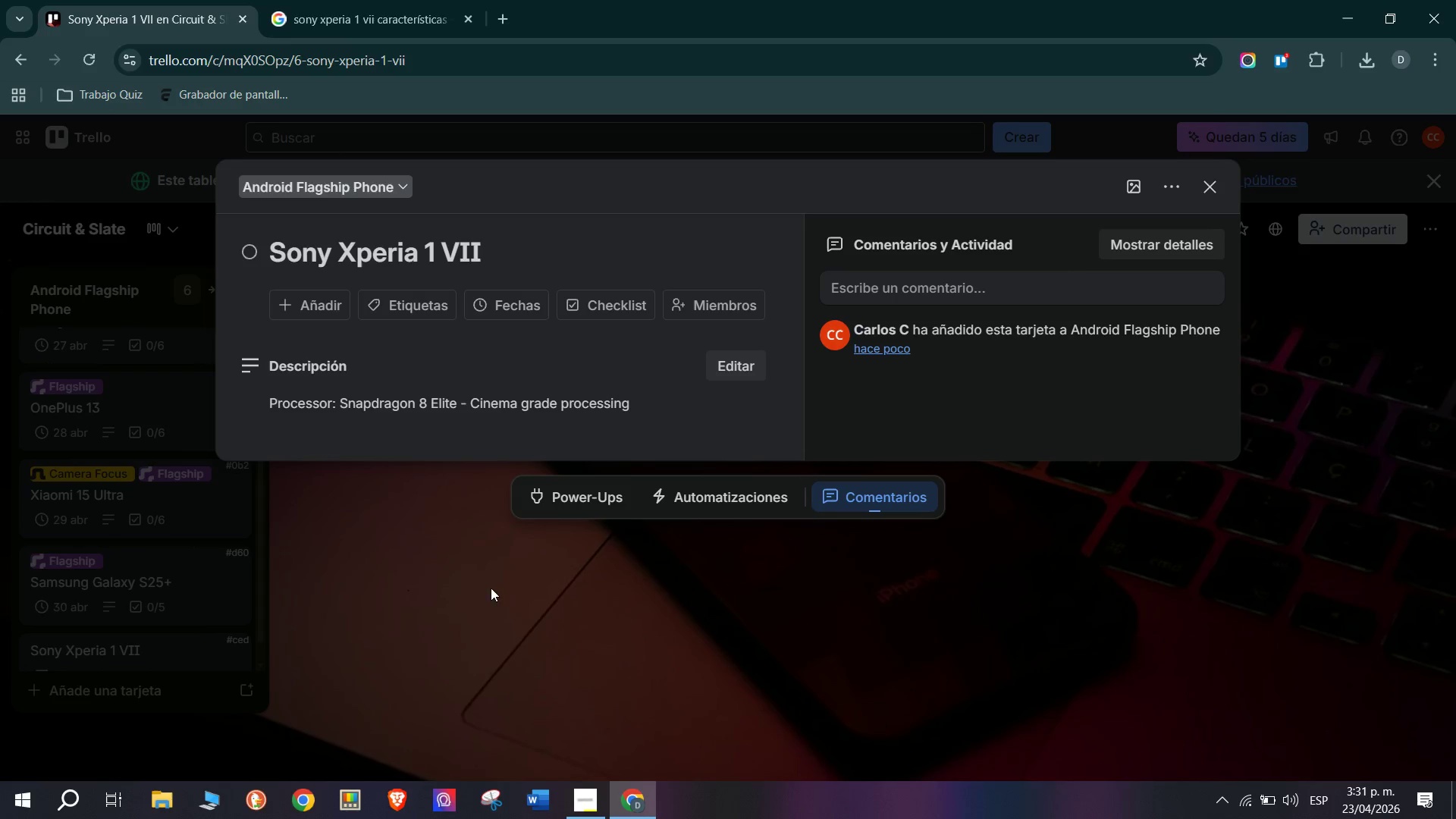 
left_click([652, 400])
 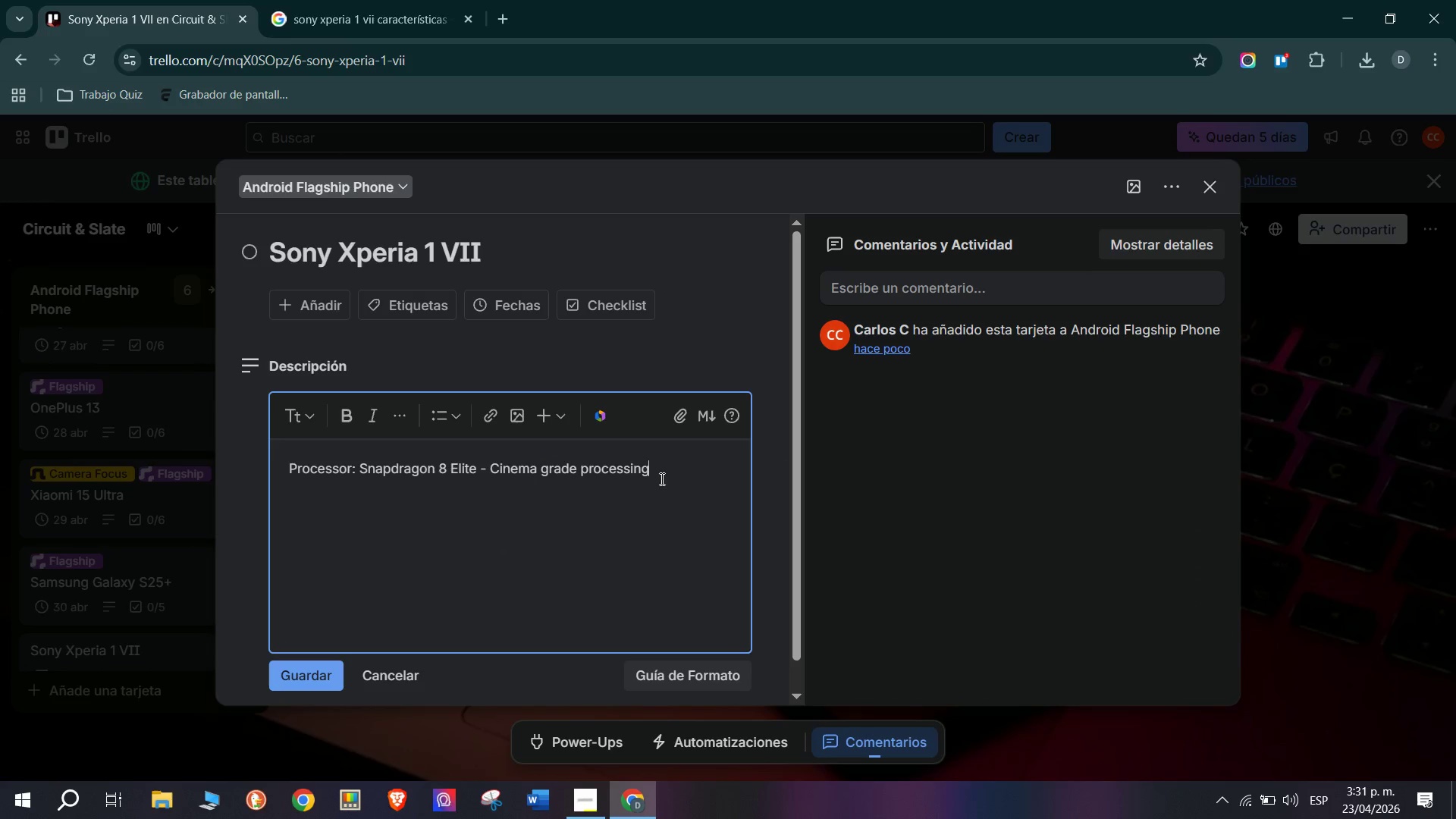 
key(Enter)
 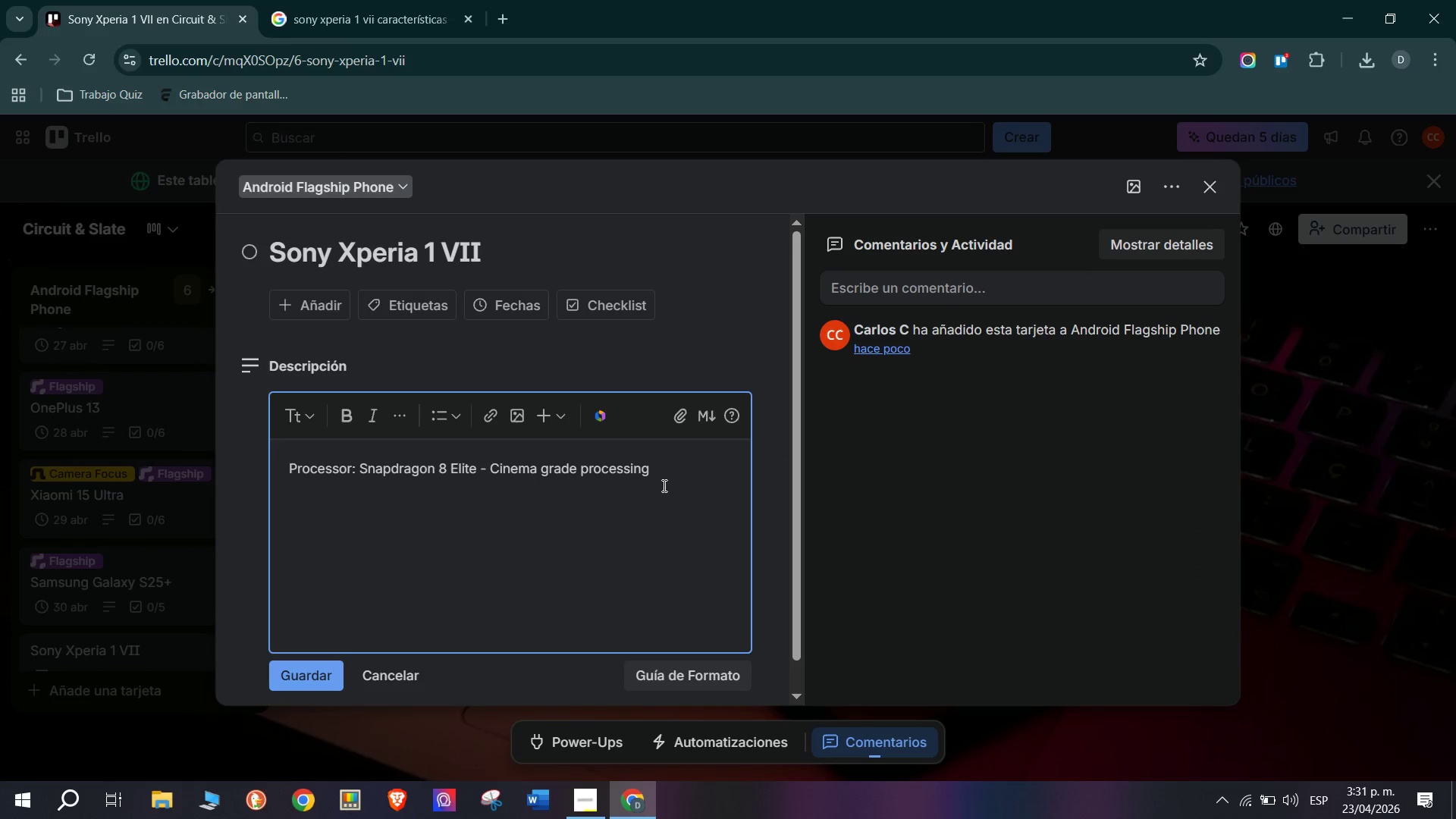 
type(Batteri)
key(Backspace)
type(y> 5000 mAh & 30W wired charging)
 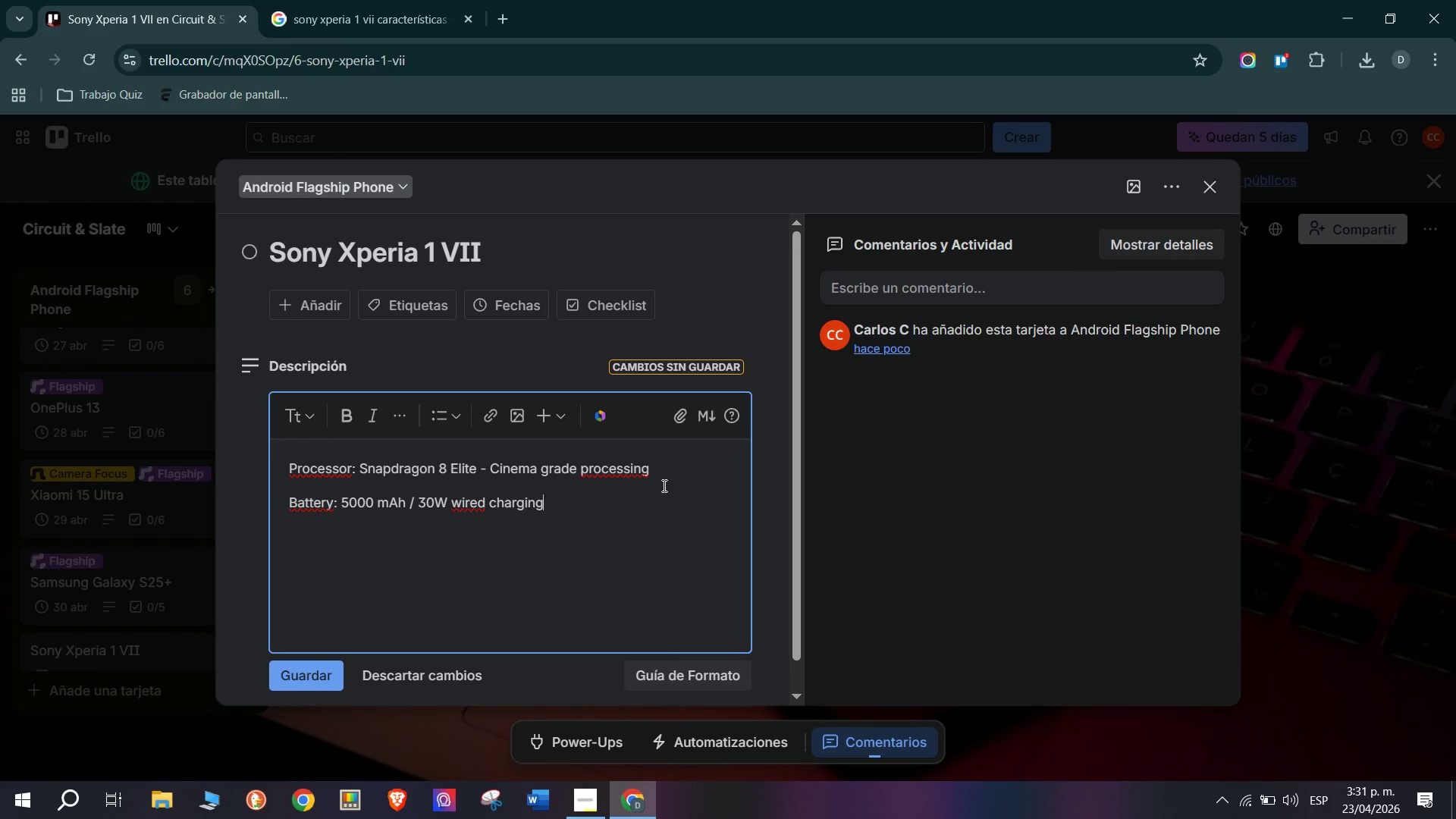 
 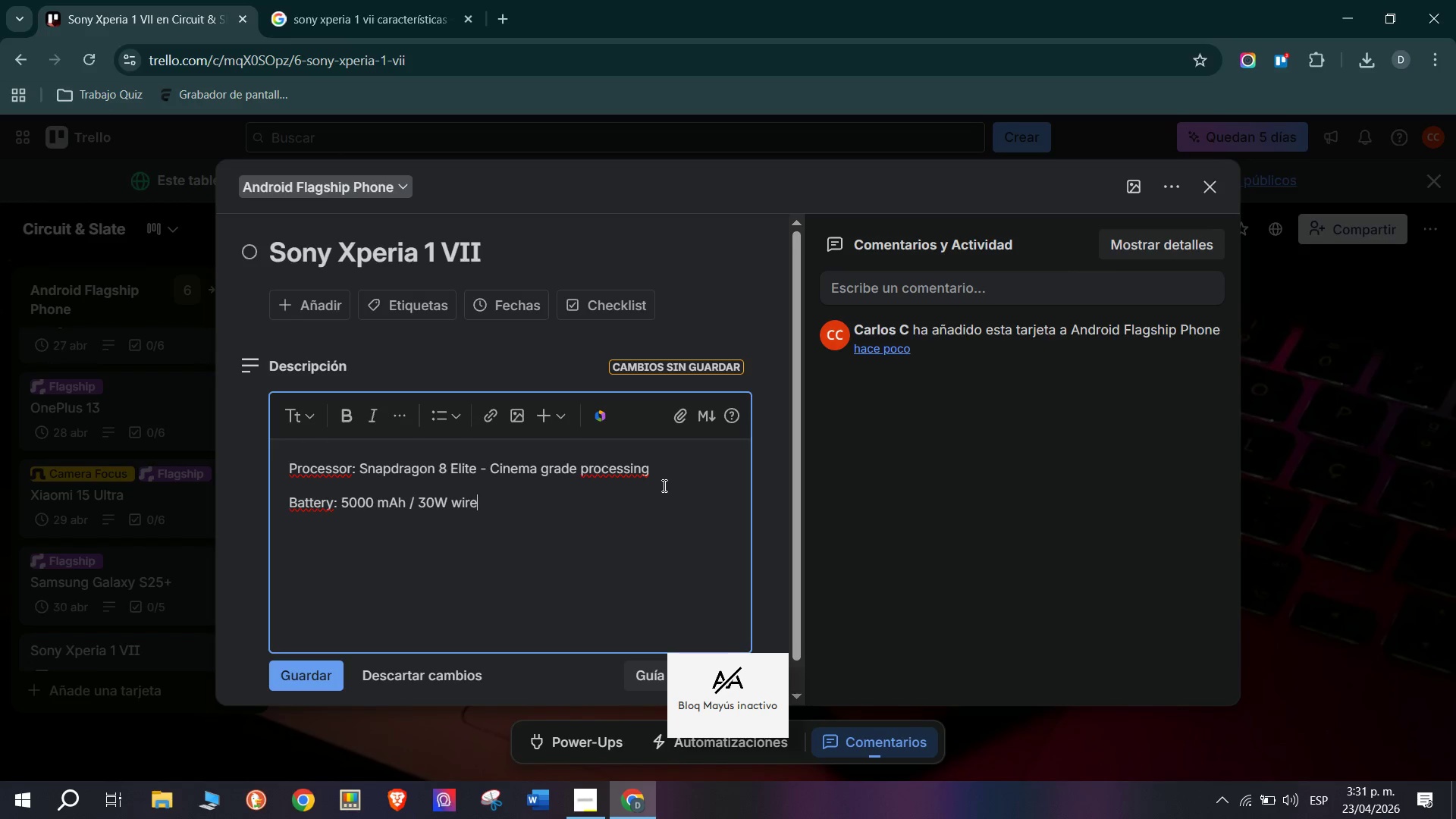 
key(Enter)
 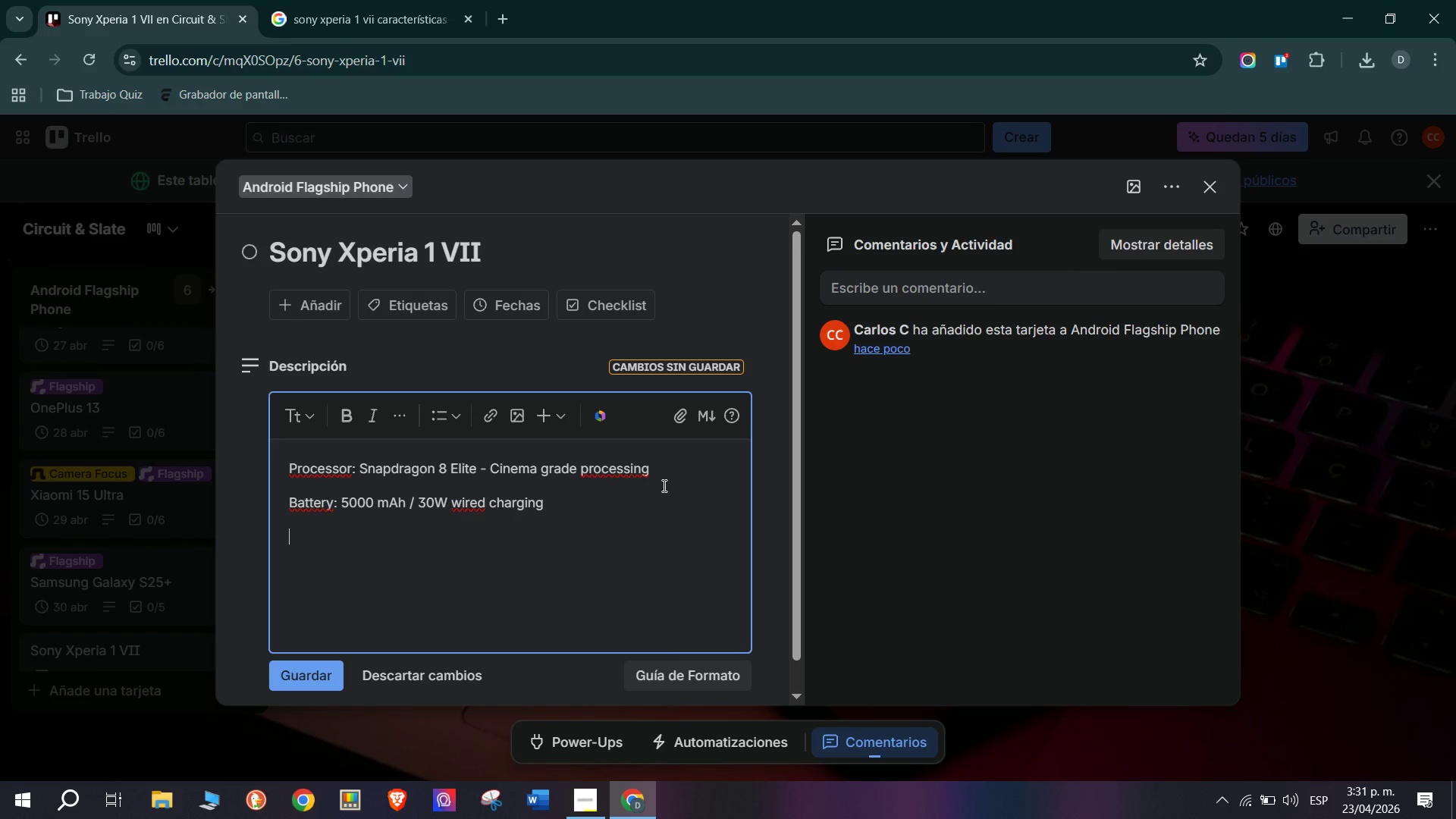 
type(Camera> Alpha - grade 1-inch Sensor Main, )
 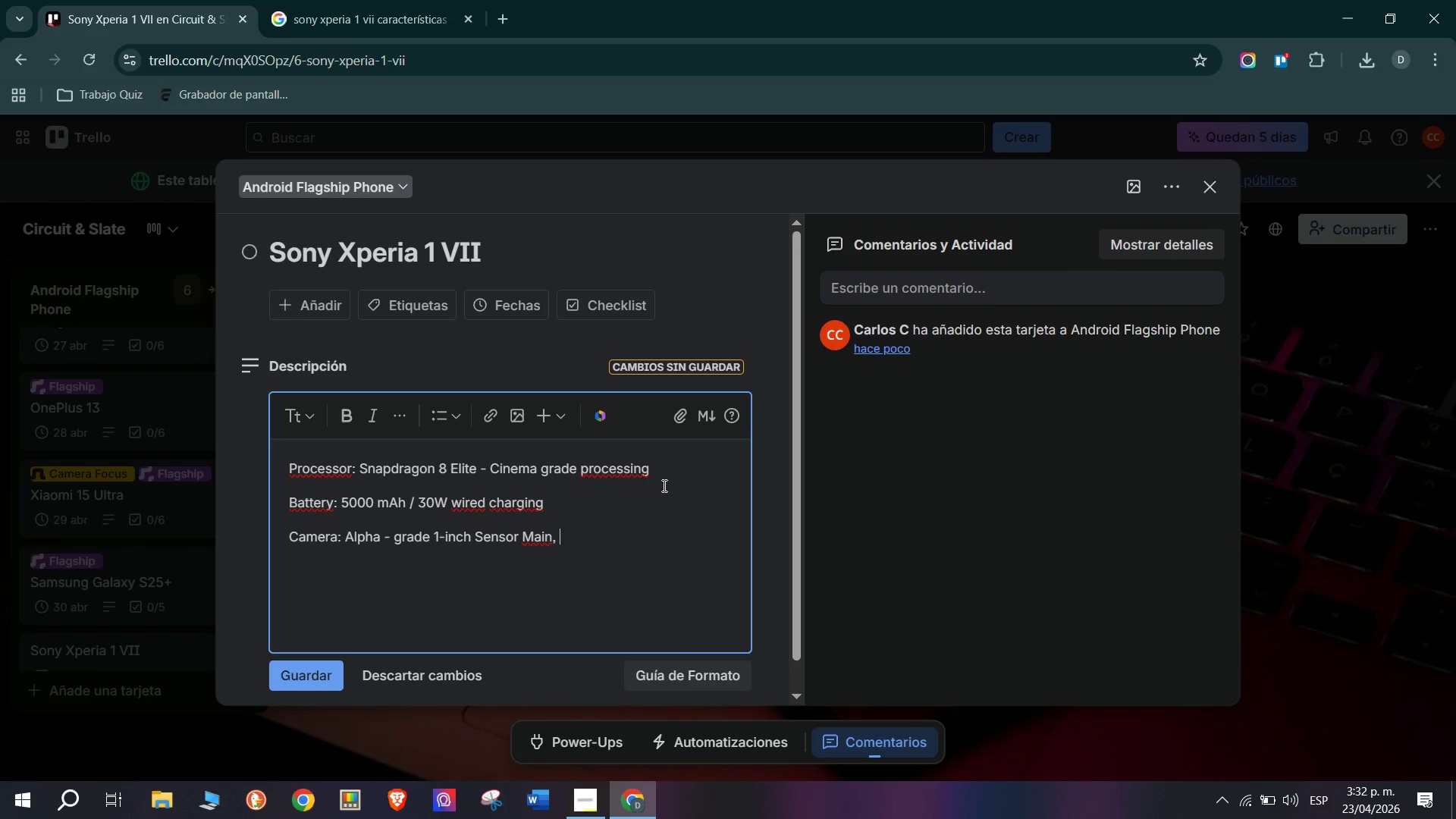 
key(Enter)
 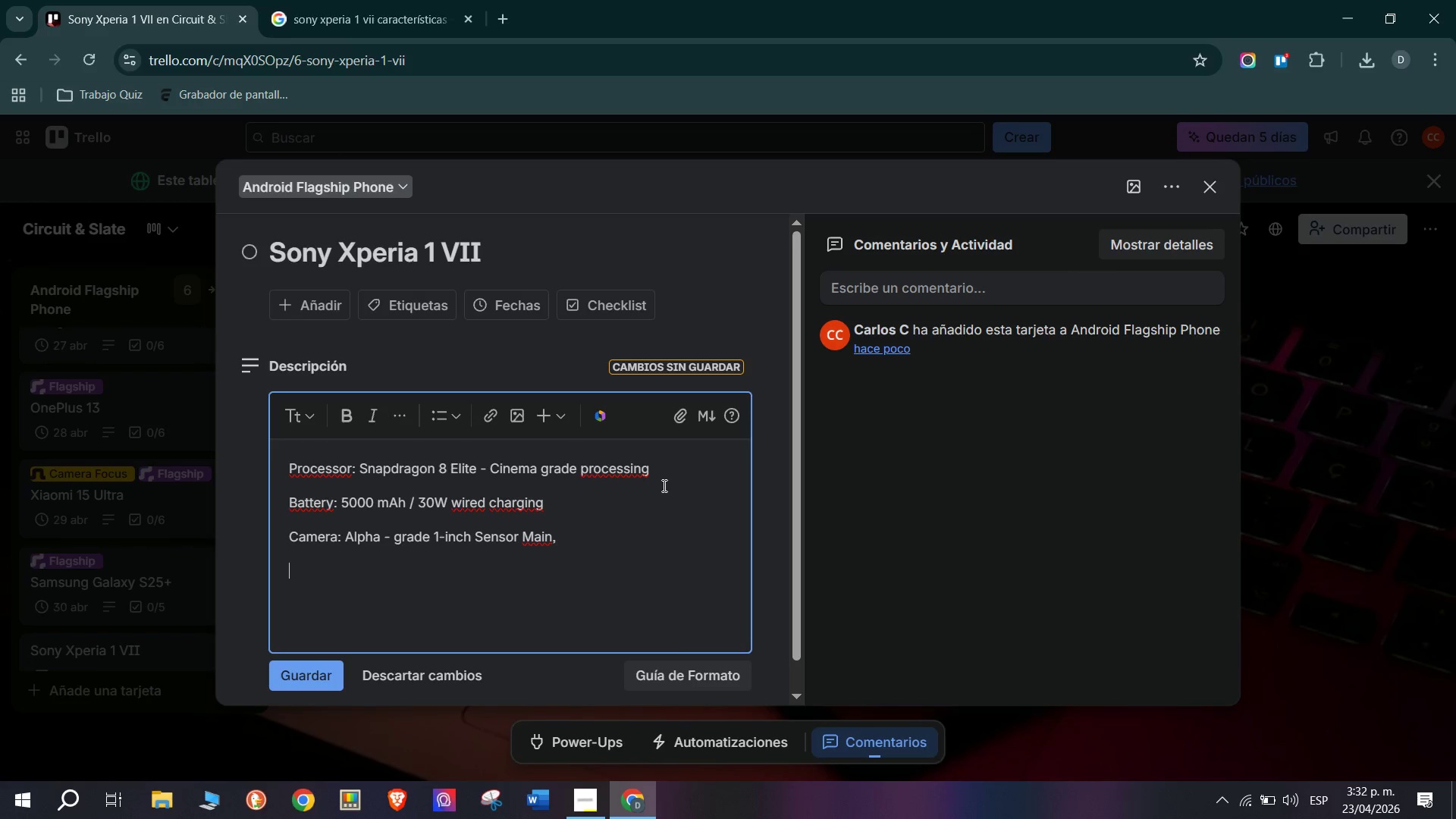 
type(X)
key(Backspace)
type(Zeiss Optics, 85mm&105mm portait)
key(Backspace)
key(Backspace)
key(Backspace)
type(rait equivalent.)
 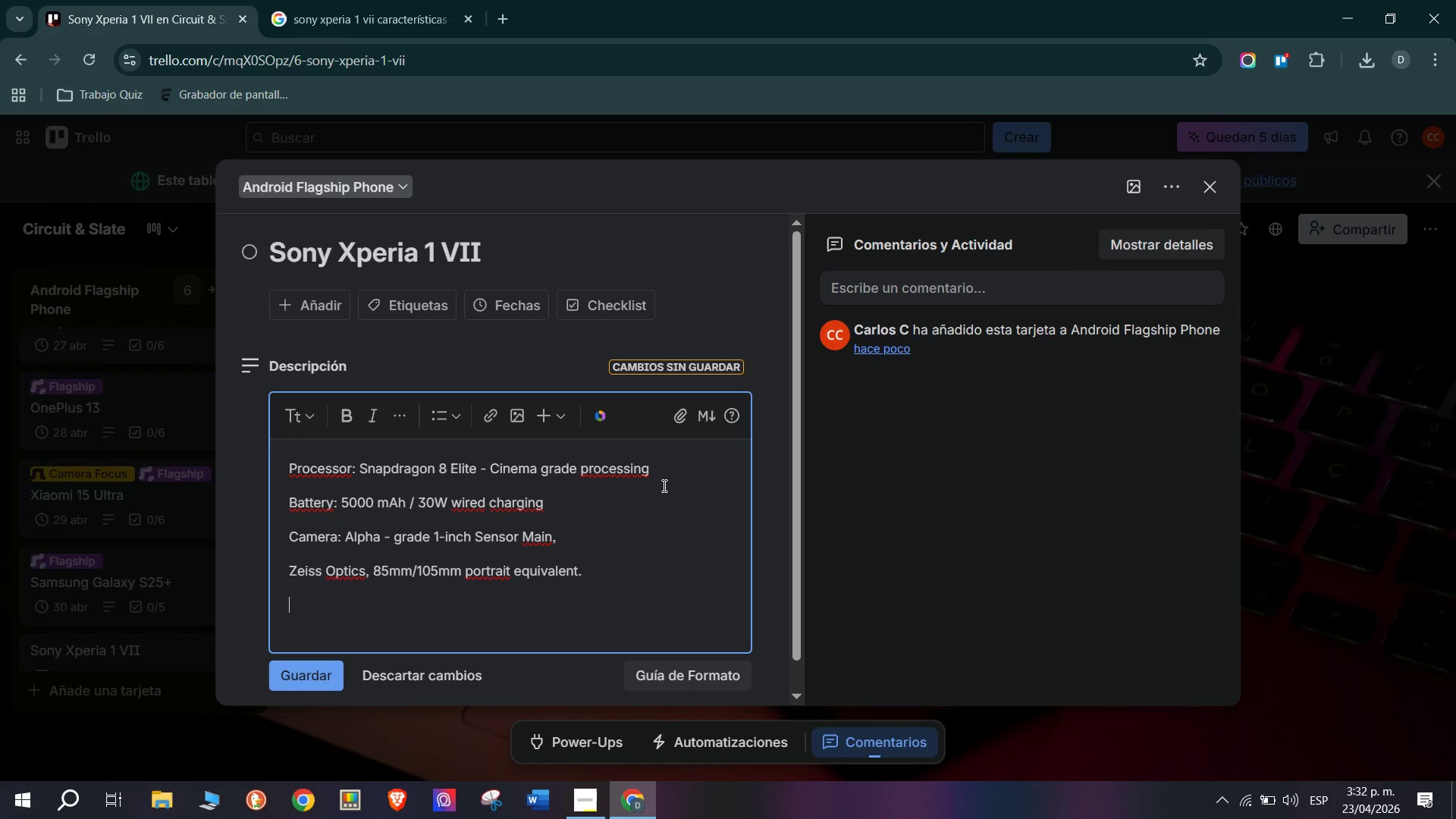 
 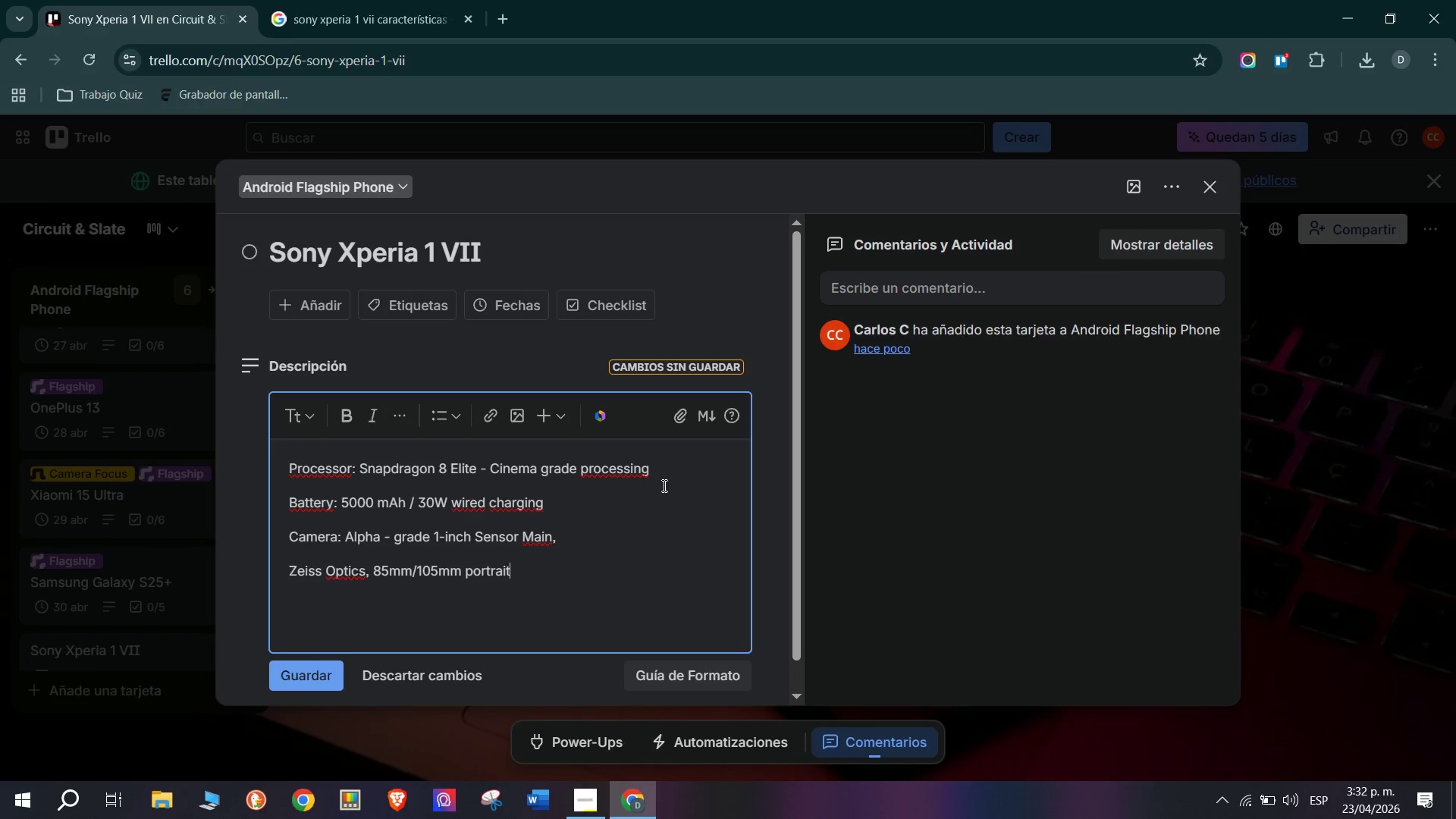 
key(Enter)
 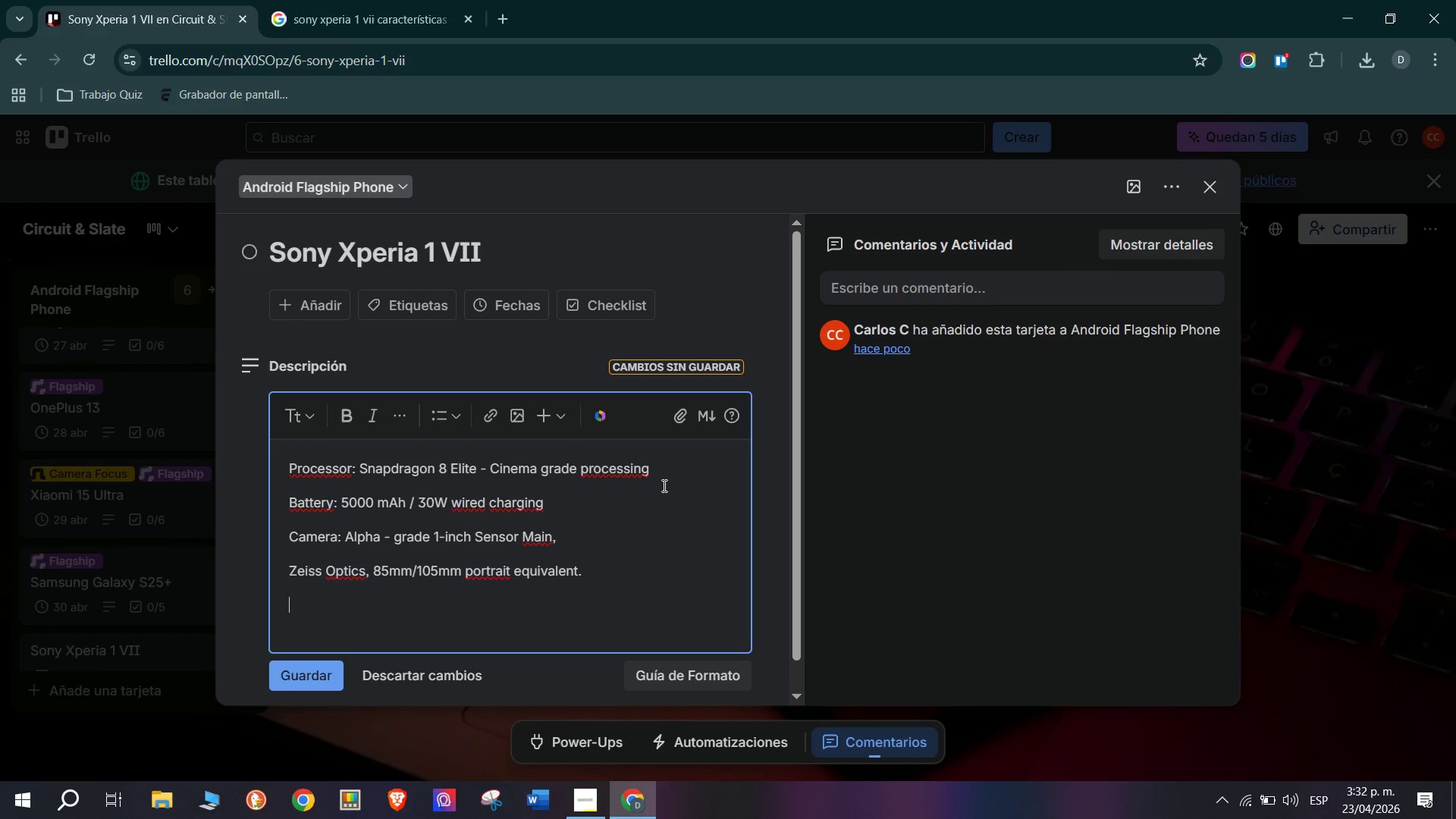 
type(Target Markwe)
key(Backspace)
key(Backspace)
type(e)
key(Backspace)
type(et> Videographers, cinema enthusiasts, nu)
key(Backspace)
type(iche professionals)
 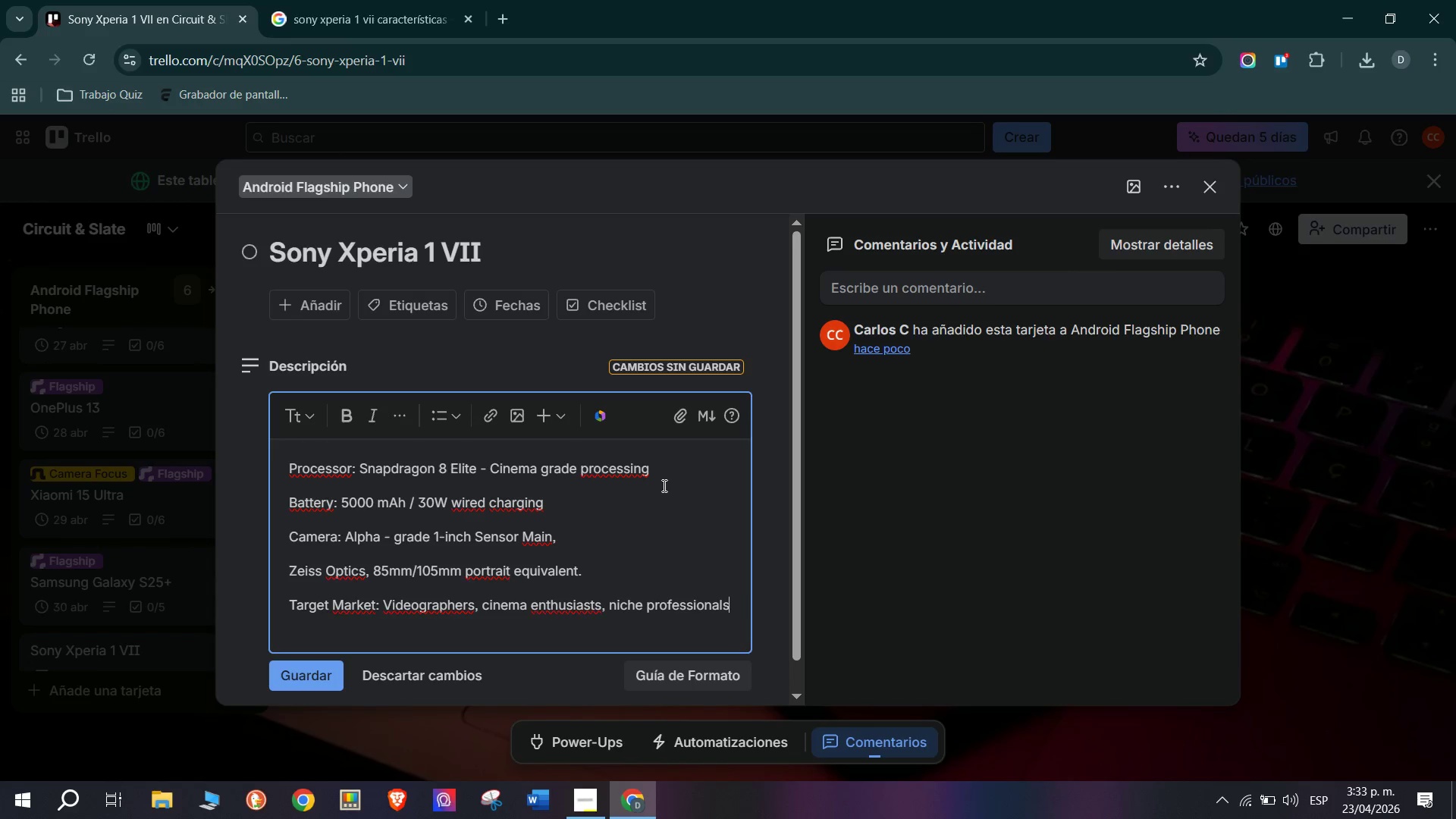 
key(Enter)
 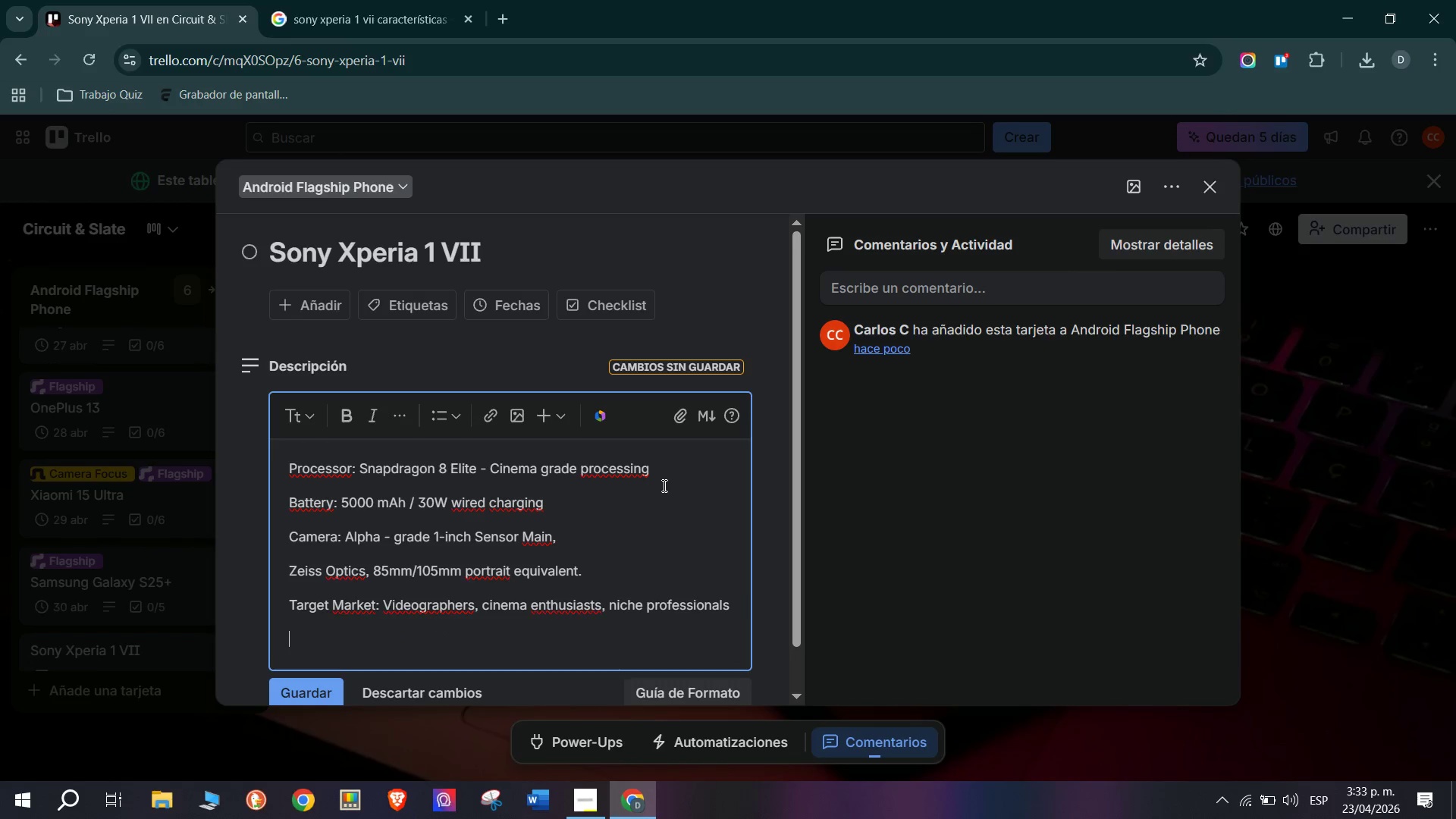 
type(Approxi)
key(Backspace)
type(. Retail Price - $1299 *256GB()
 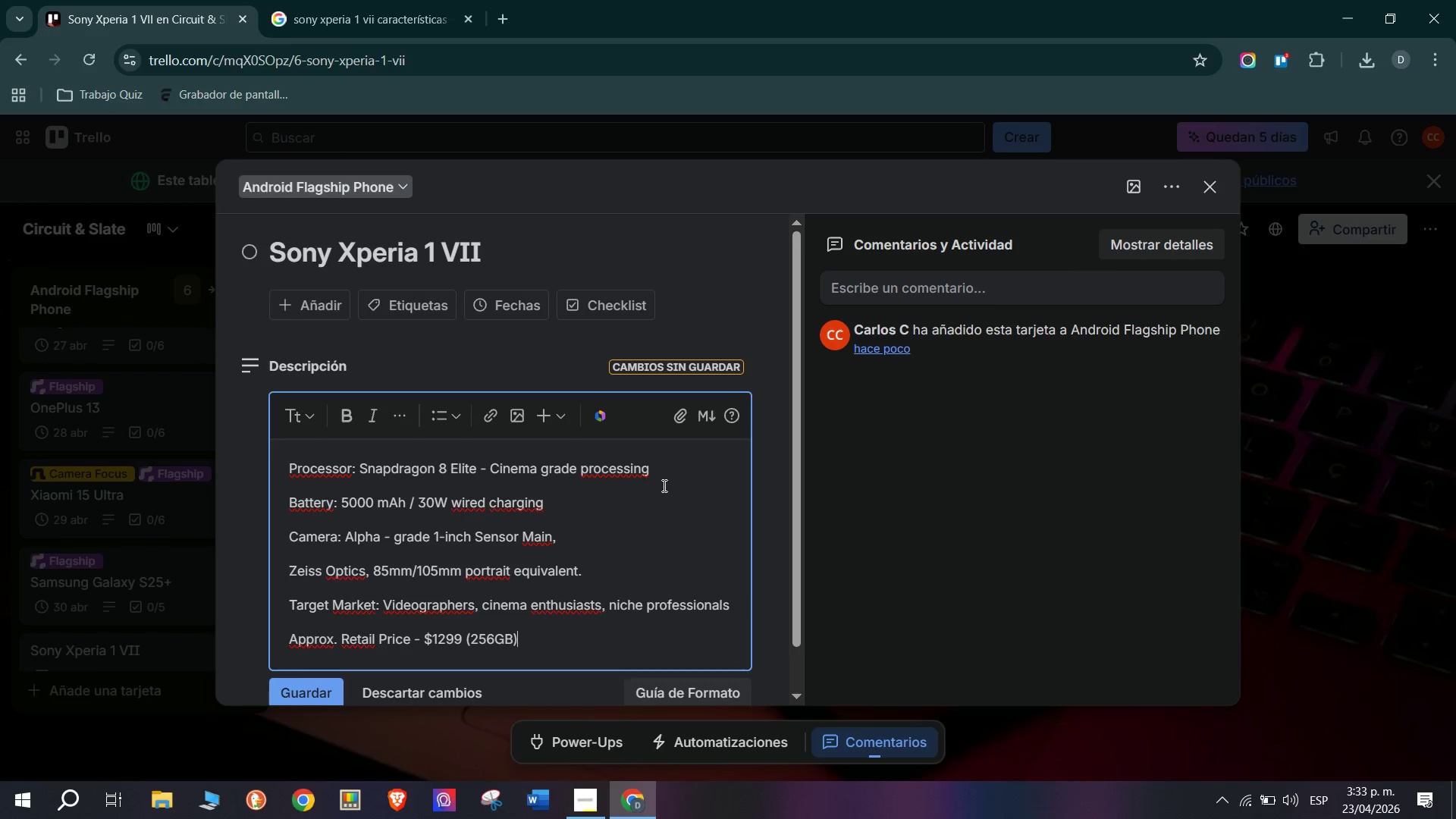 
left_click([321, 690])
 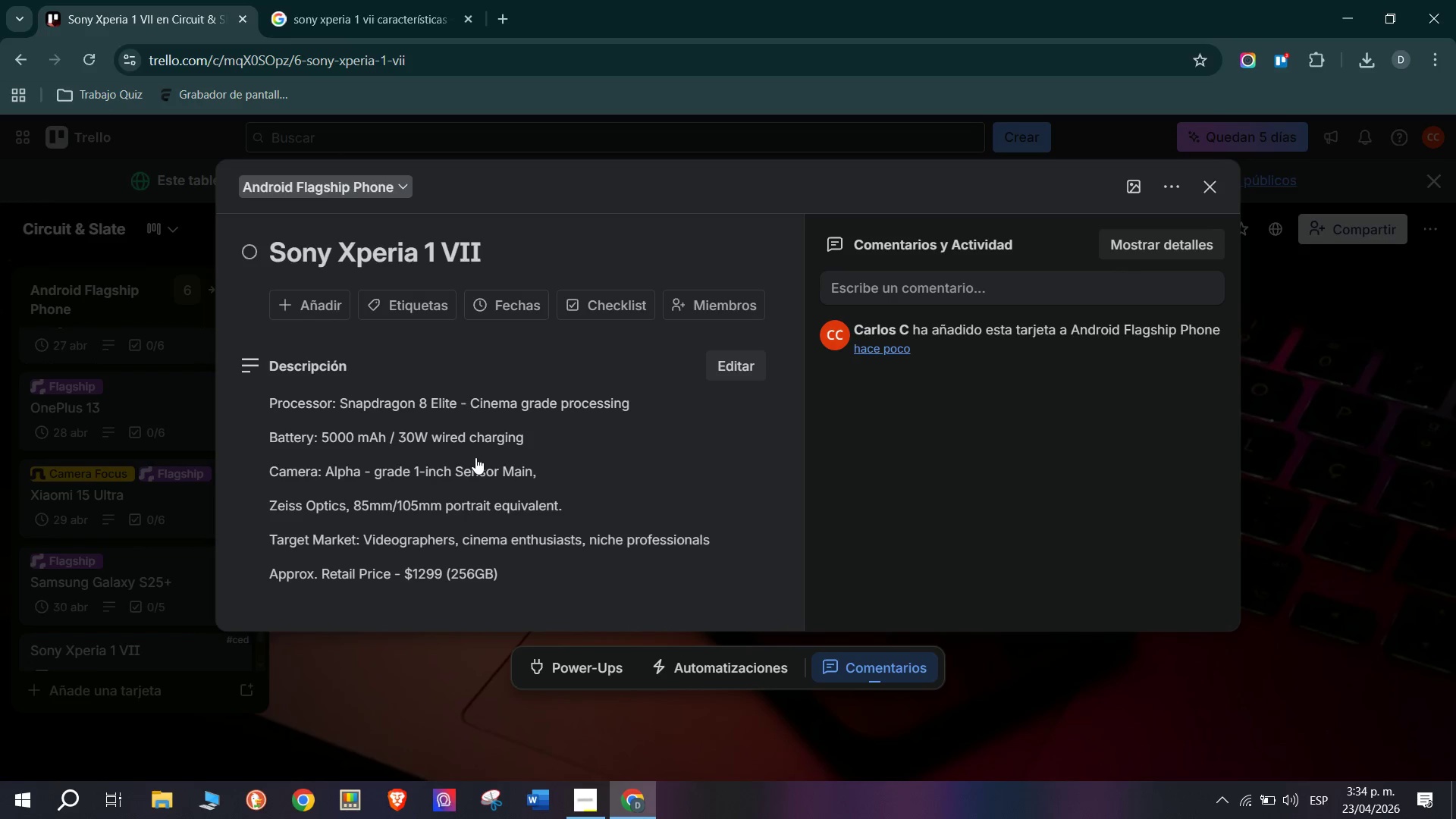 
wait(51.92)
 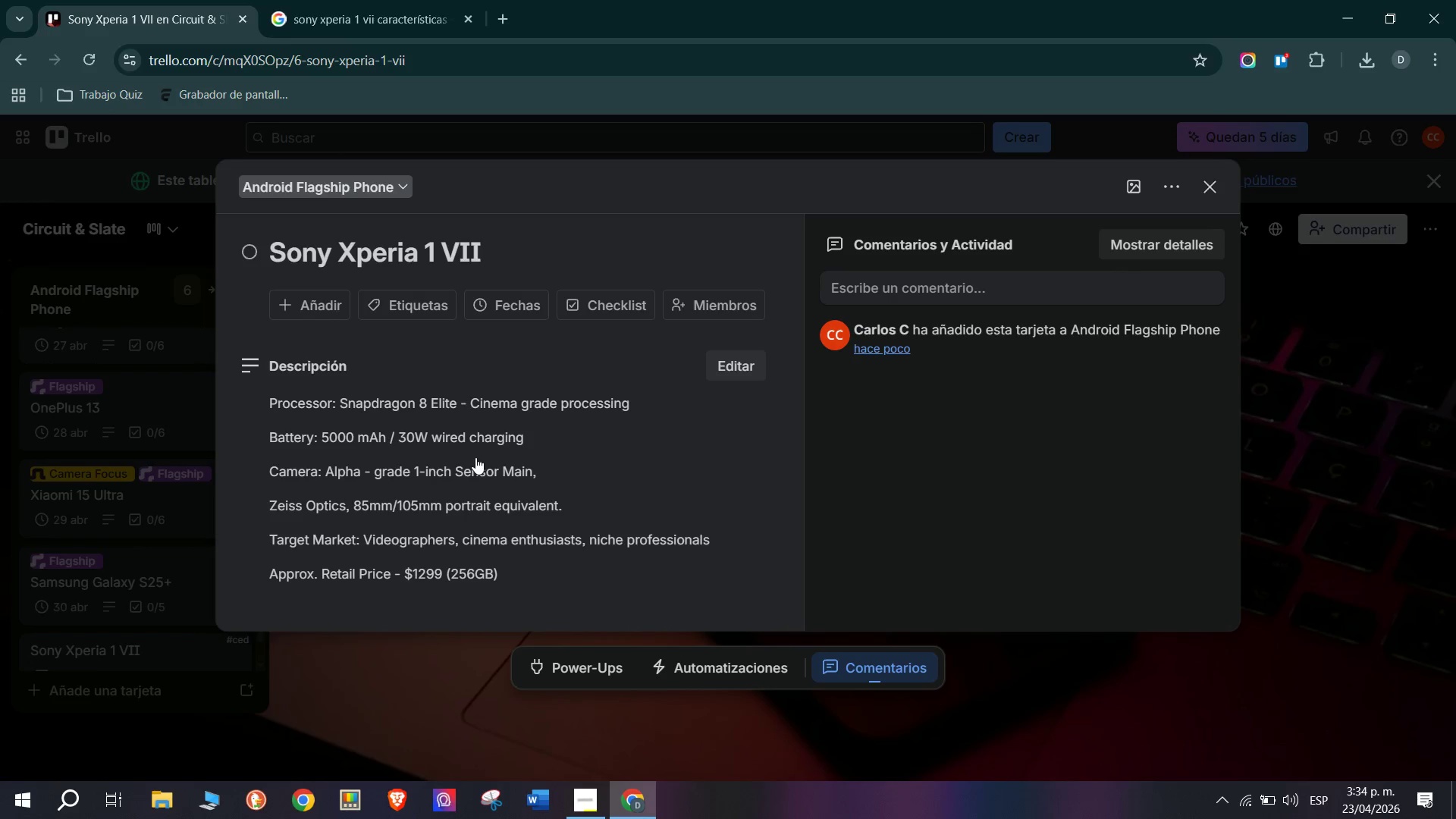 
left_click([426, 0])
 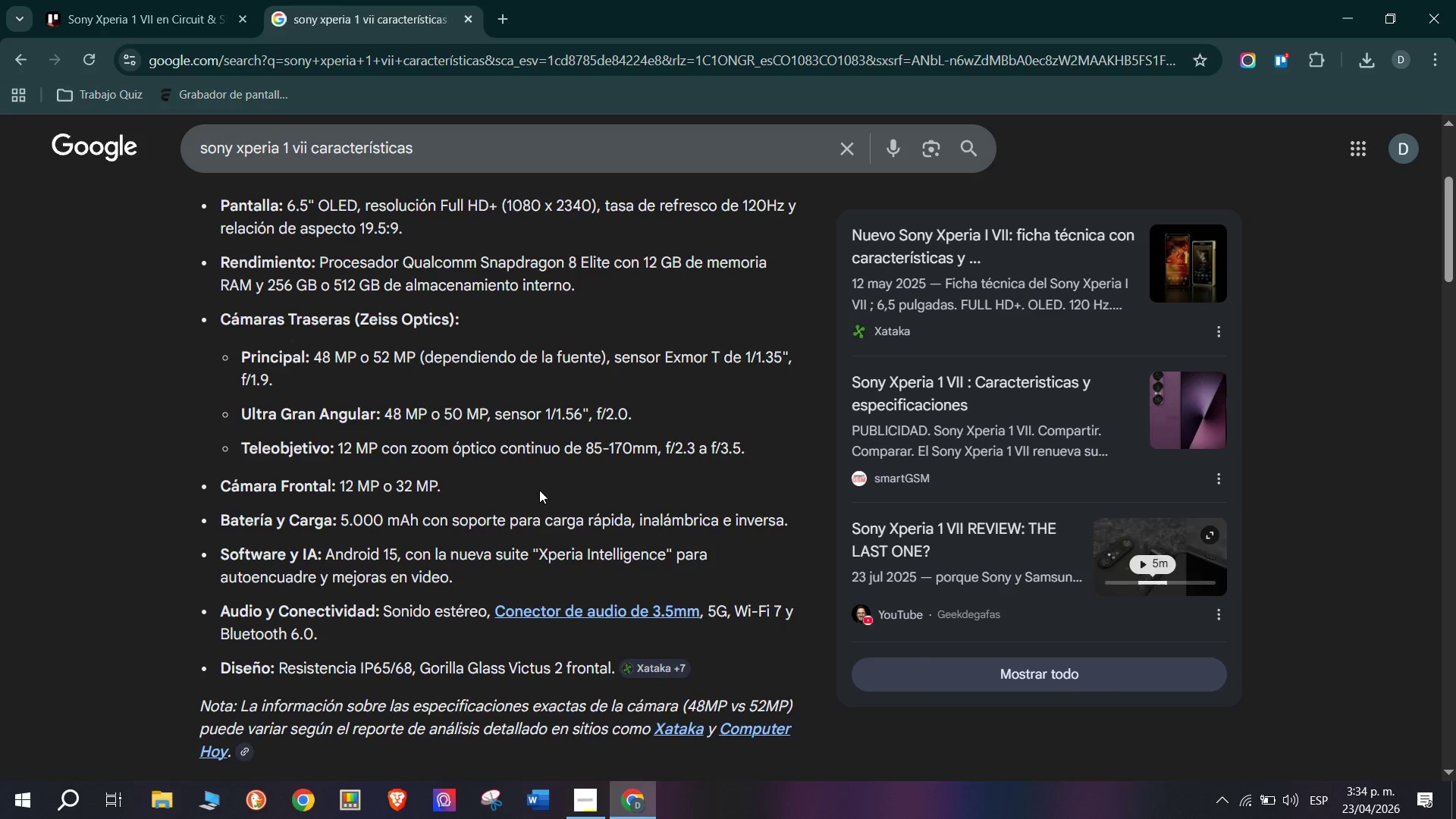 
scroll: coordinate [491, 472], scroll_direction: down, amount: 2.0
 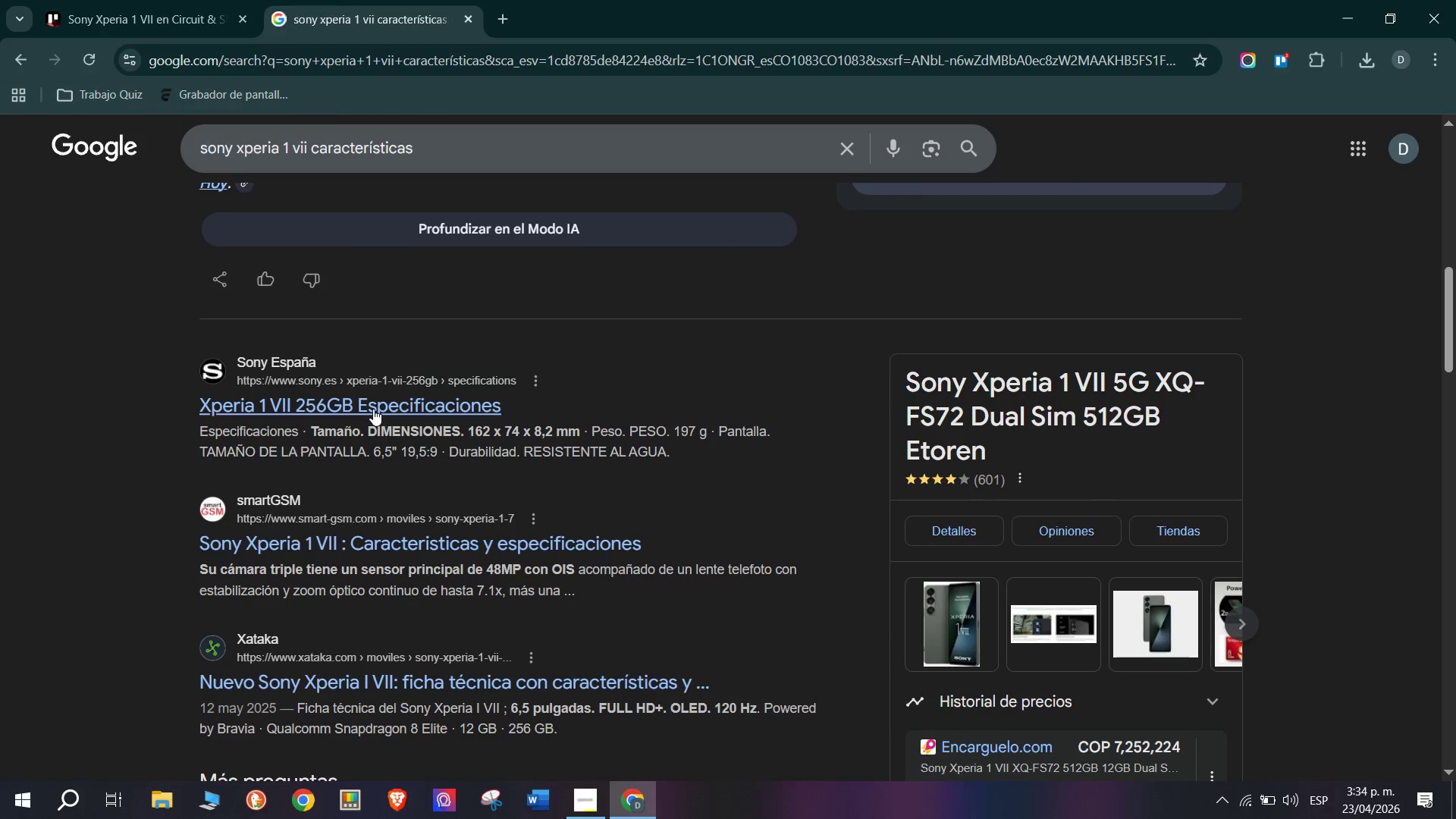 
left_click([373, 407])
 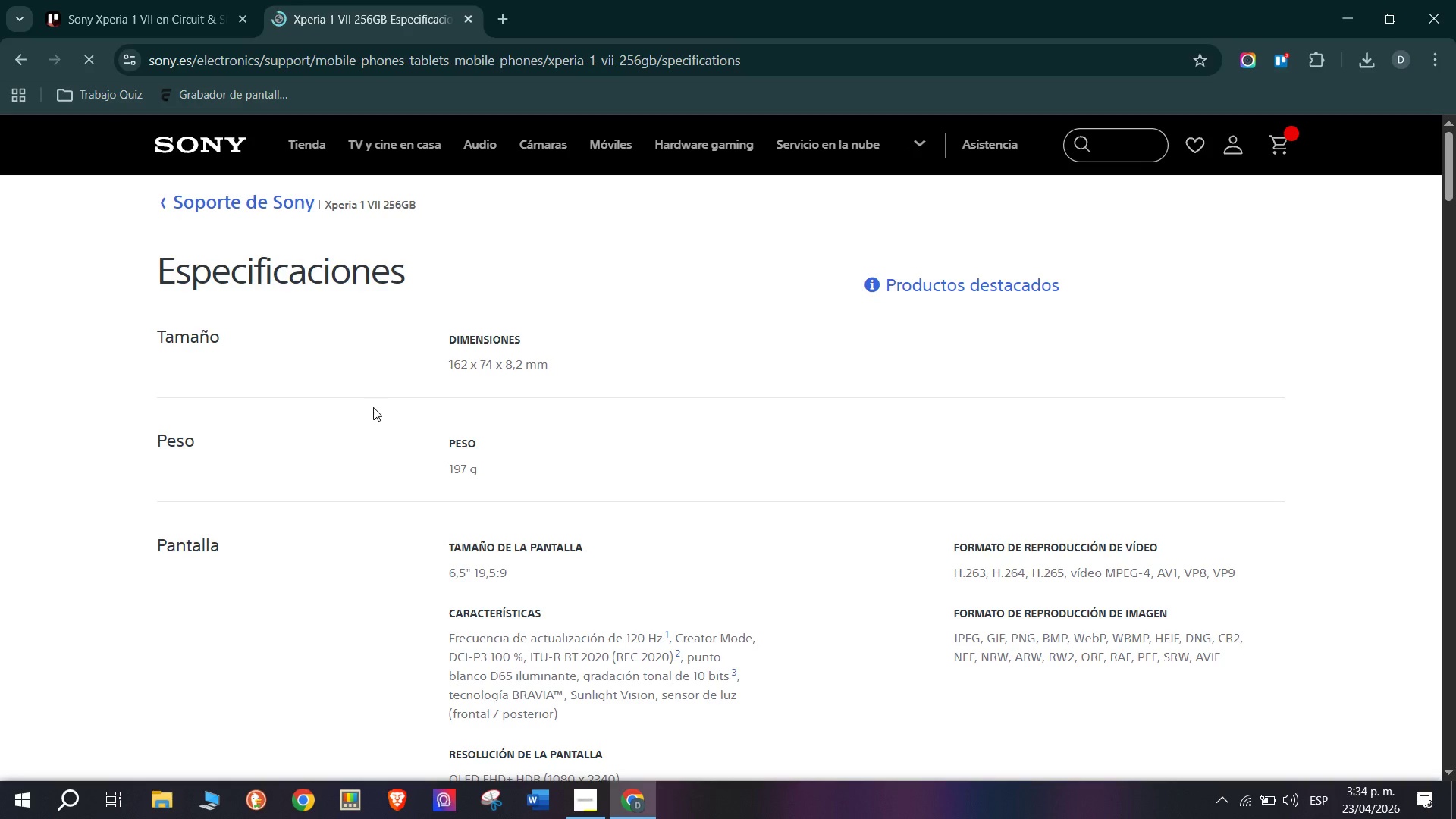 
scroll: coordinate [679, 518], scroll_direction: down, amount: 1.0
 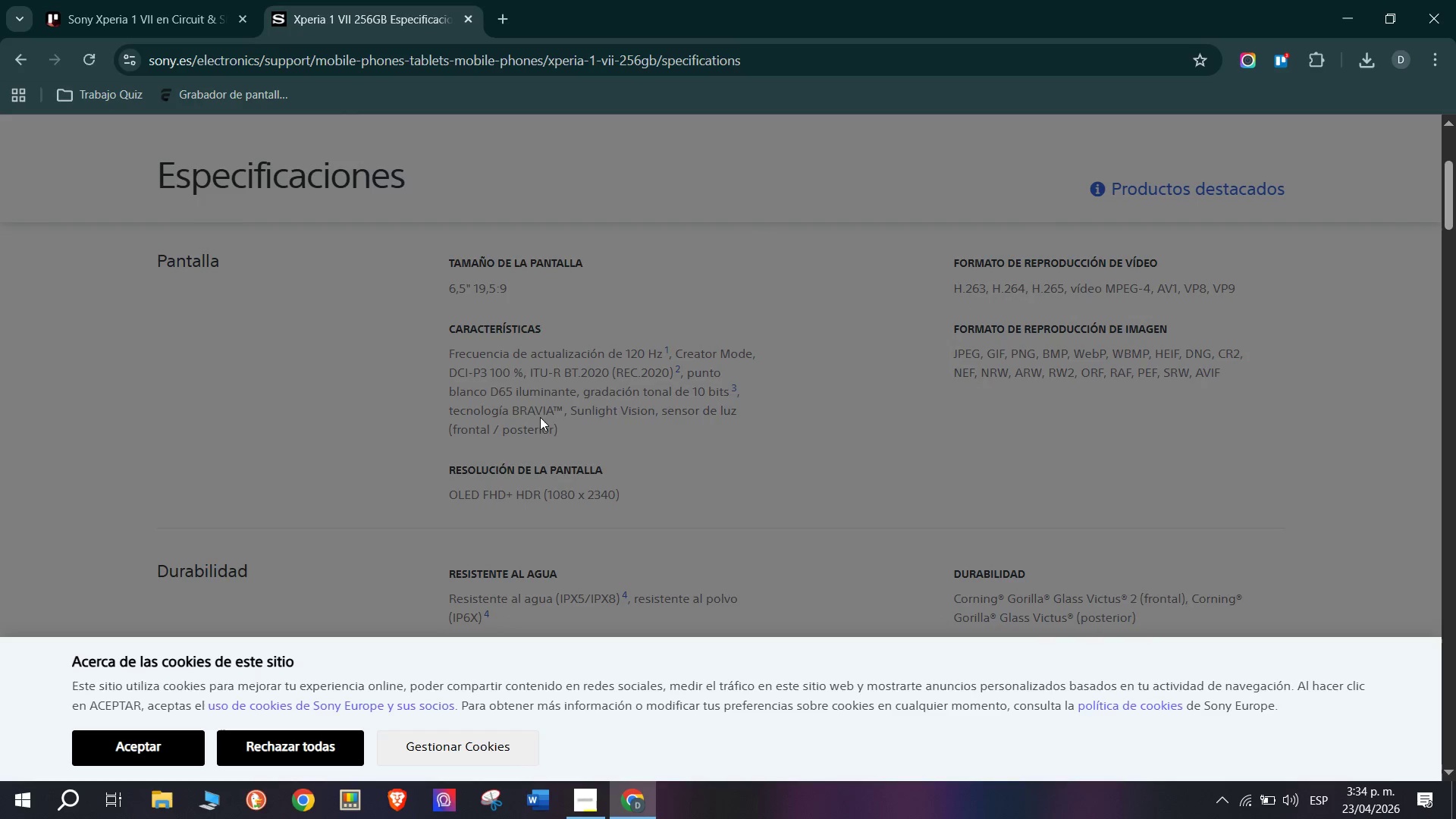 
left_click([130, 735])
 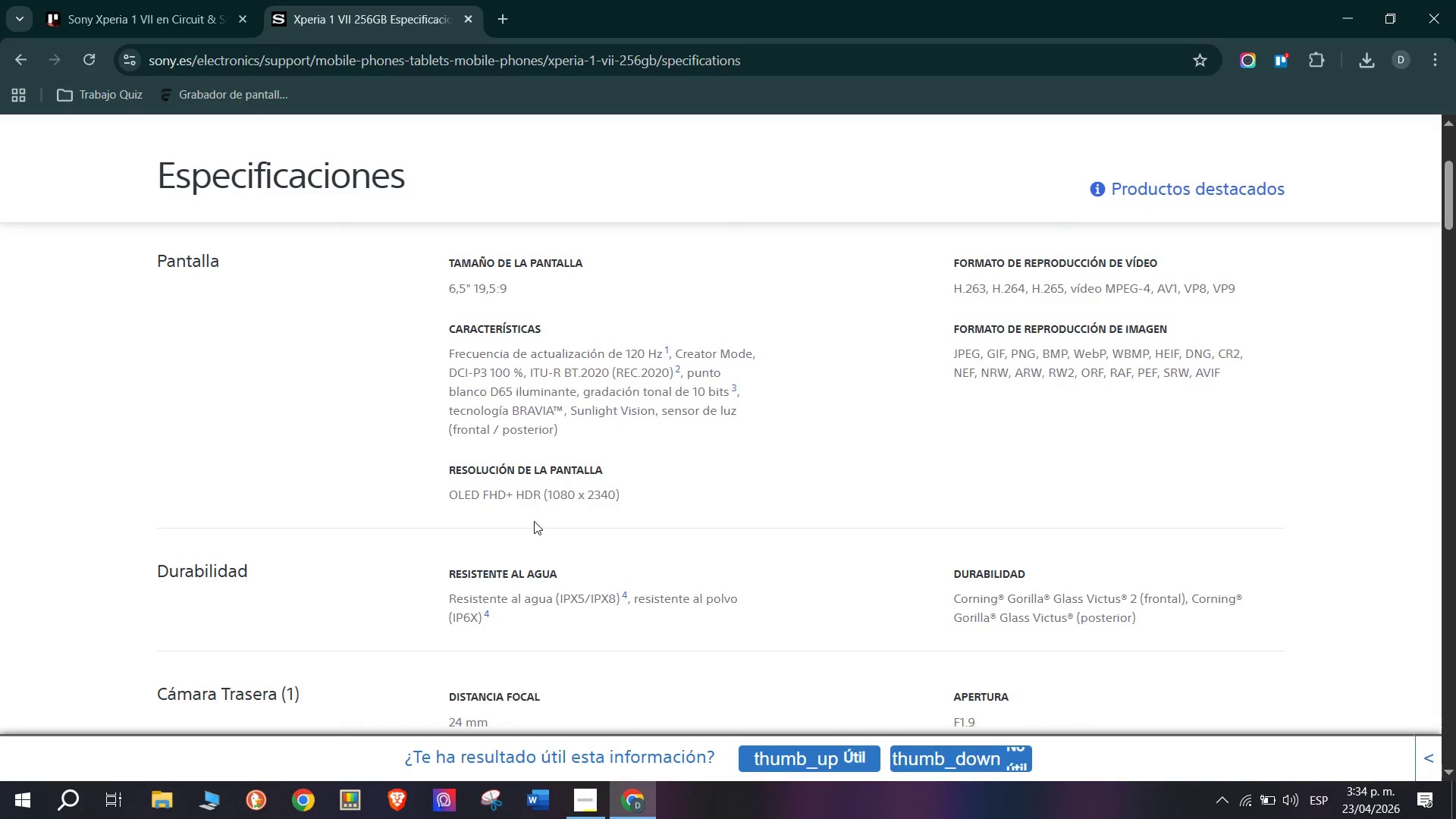 
scroll: coordinate [566, 555], scroll_direction: down, amount: 1.0